 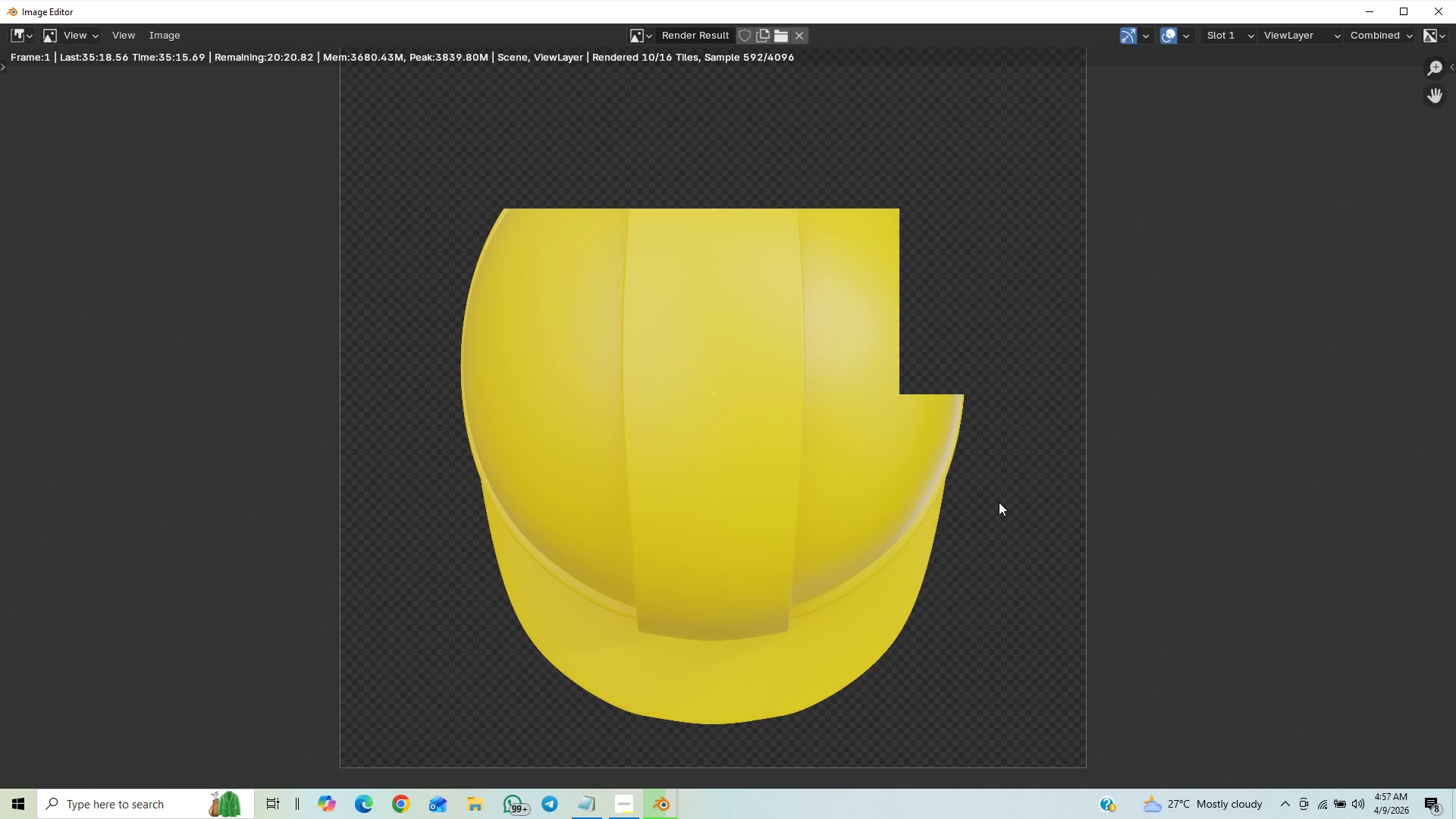 
scroll: coordinate [999, 503], scroll_direction: down, amount: 11.0
 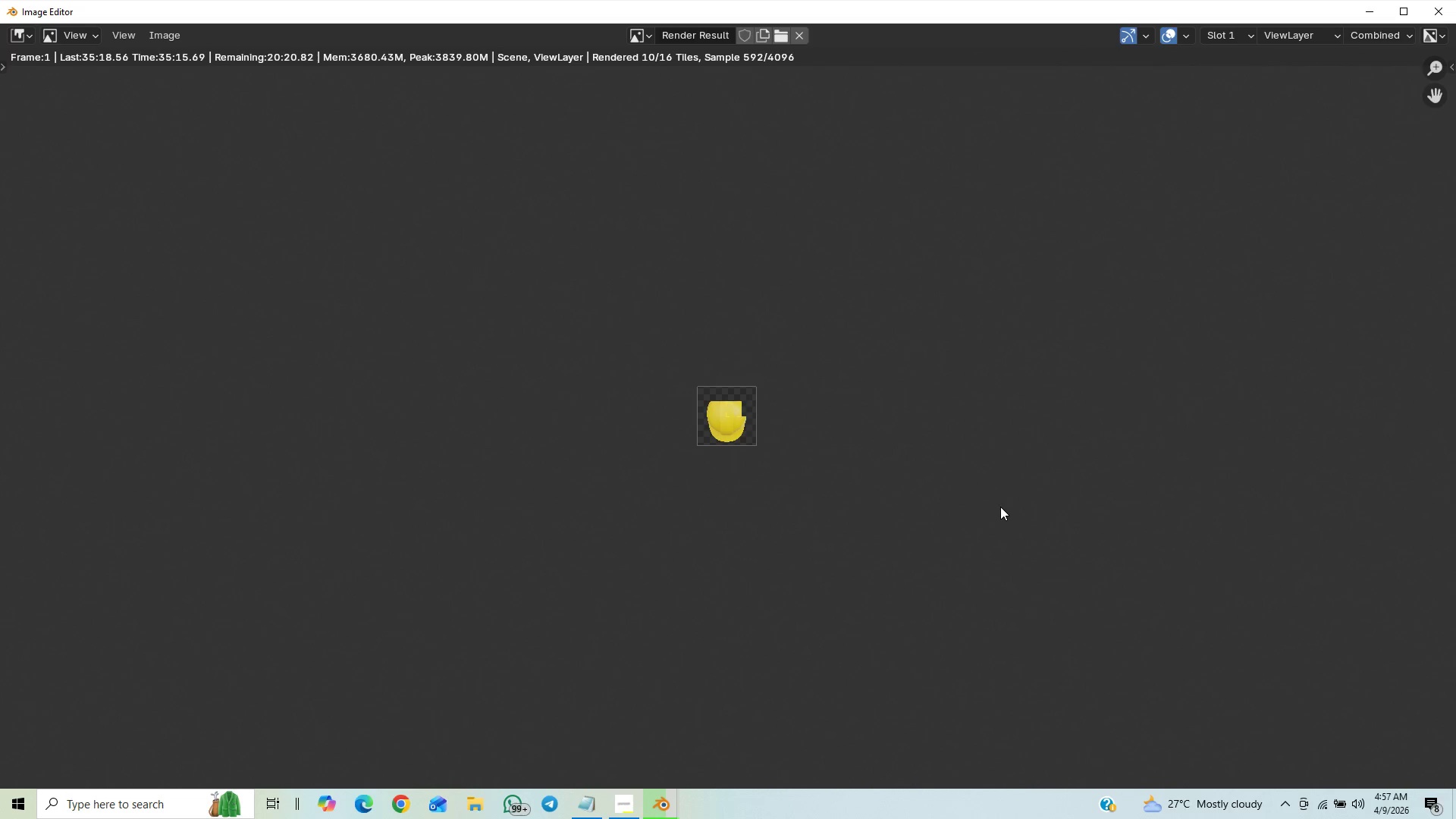 
scroll: coordinate [997, 532], scroll_direction: up, amount: 19.0
 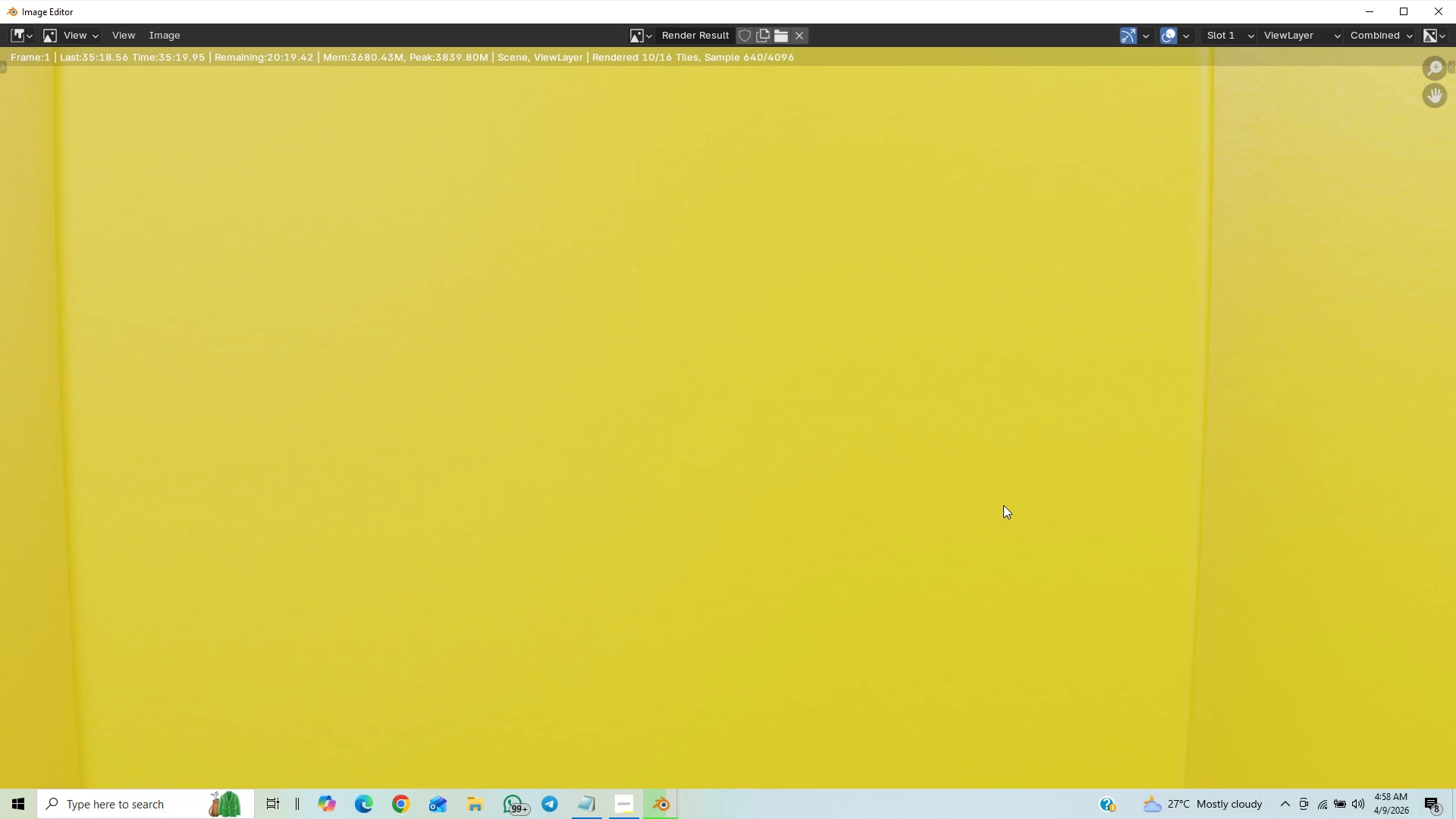 
scroll: coordinate [1003, 505], scroll_direction: down, amount: 16.0
 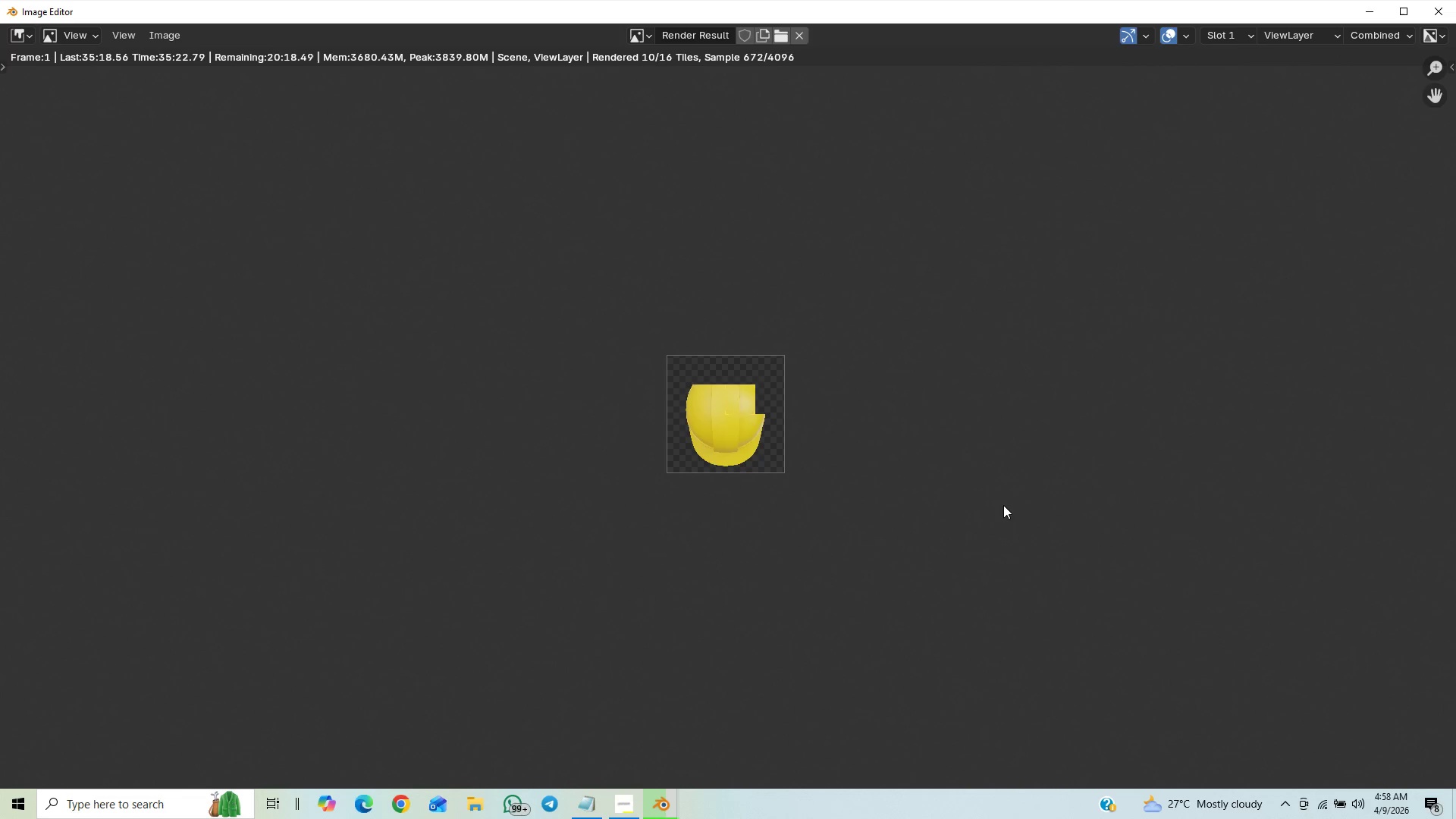 
scroll: coordinate [832, 614], scroll_direction: up, amount: 9.0
 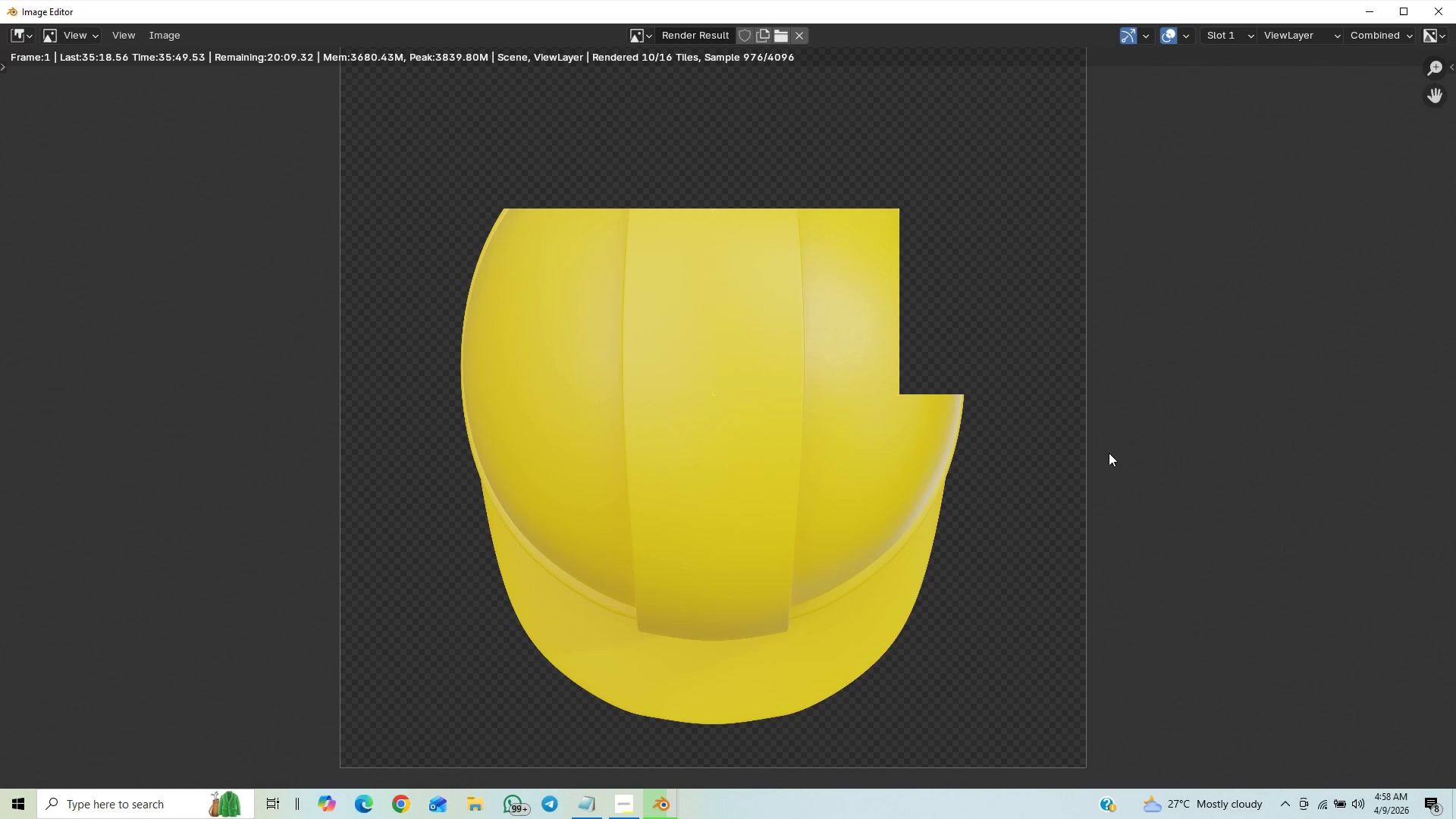 
wait(26.26)
 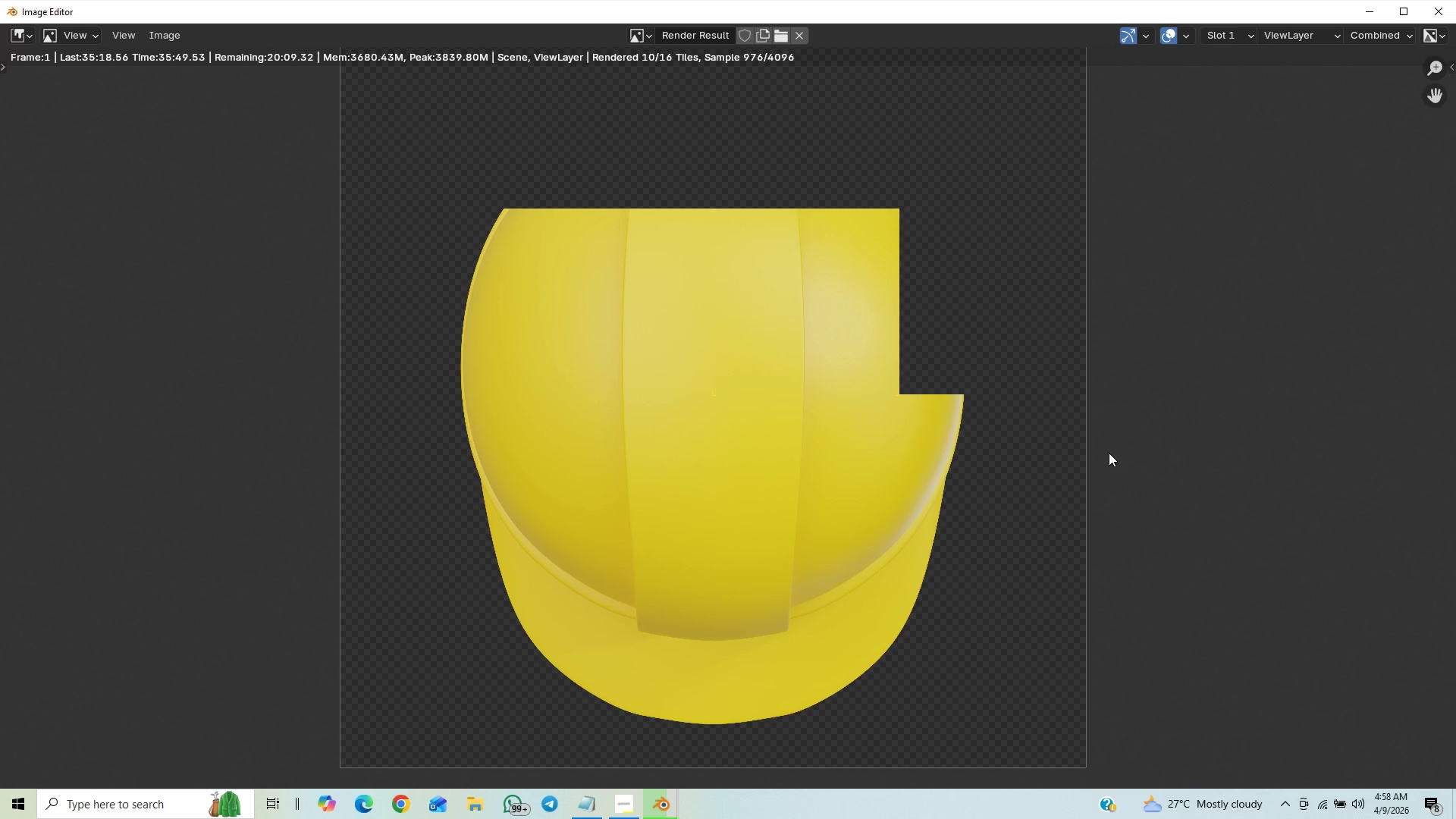 
scroll: coordinate [971, 353], scroll_direction: down, amount: 1.0
 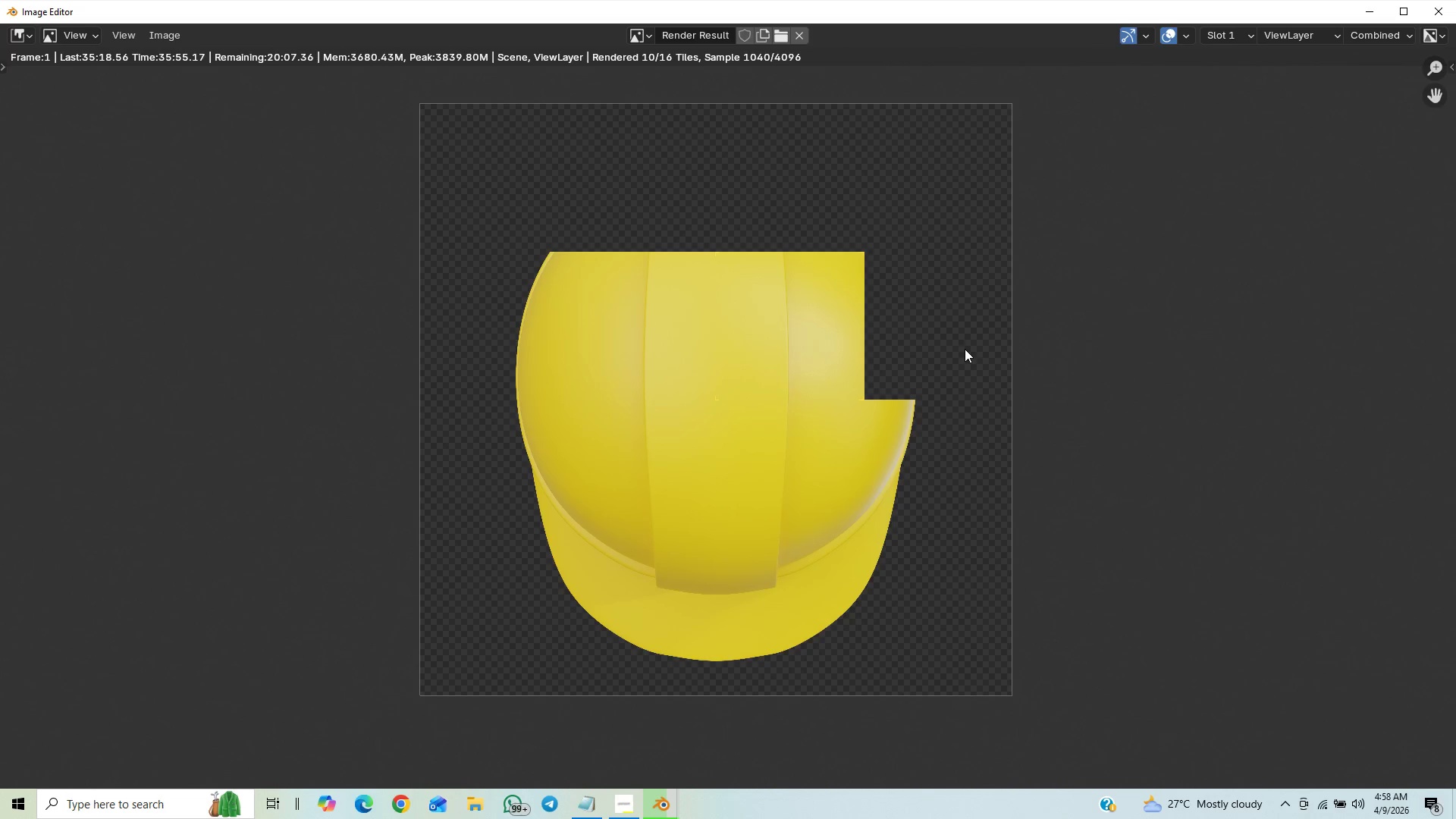 
scroll: coordinate [970, 349], scroll_direction: up, amount: 2.0
 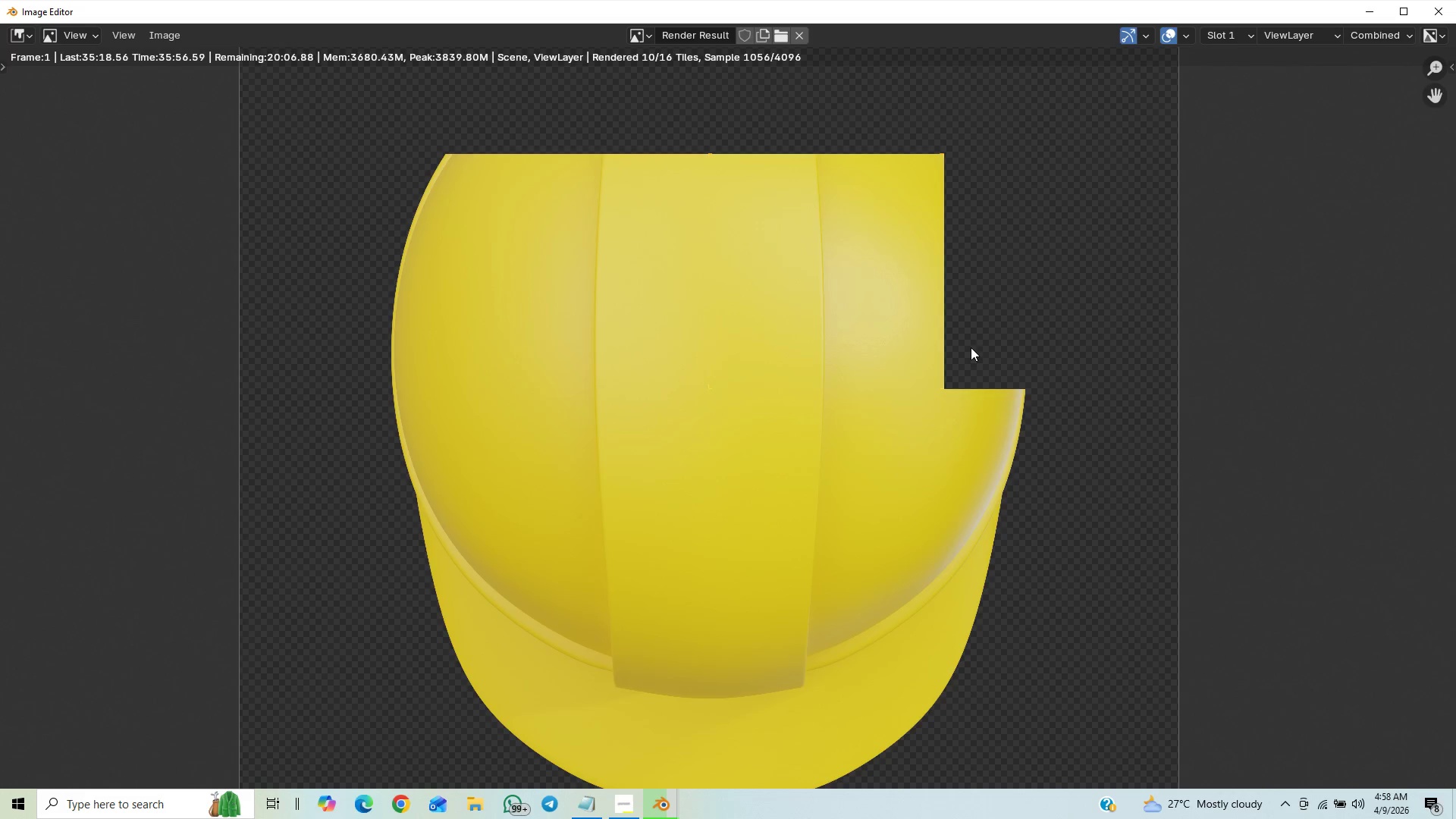 
scroll: coordinate [977, 352], scroll_direction: down, amount: 19.0
 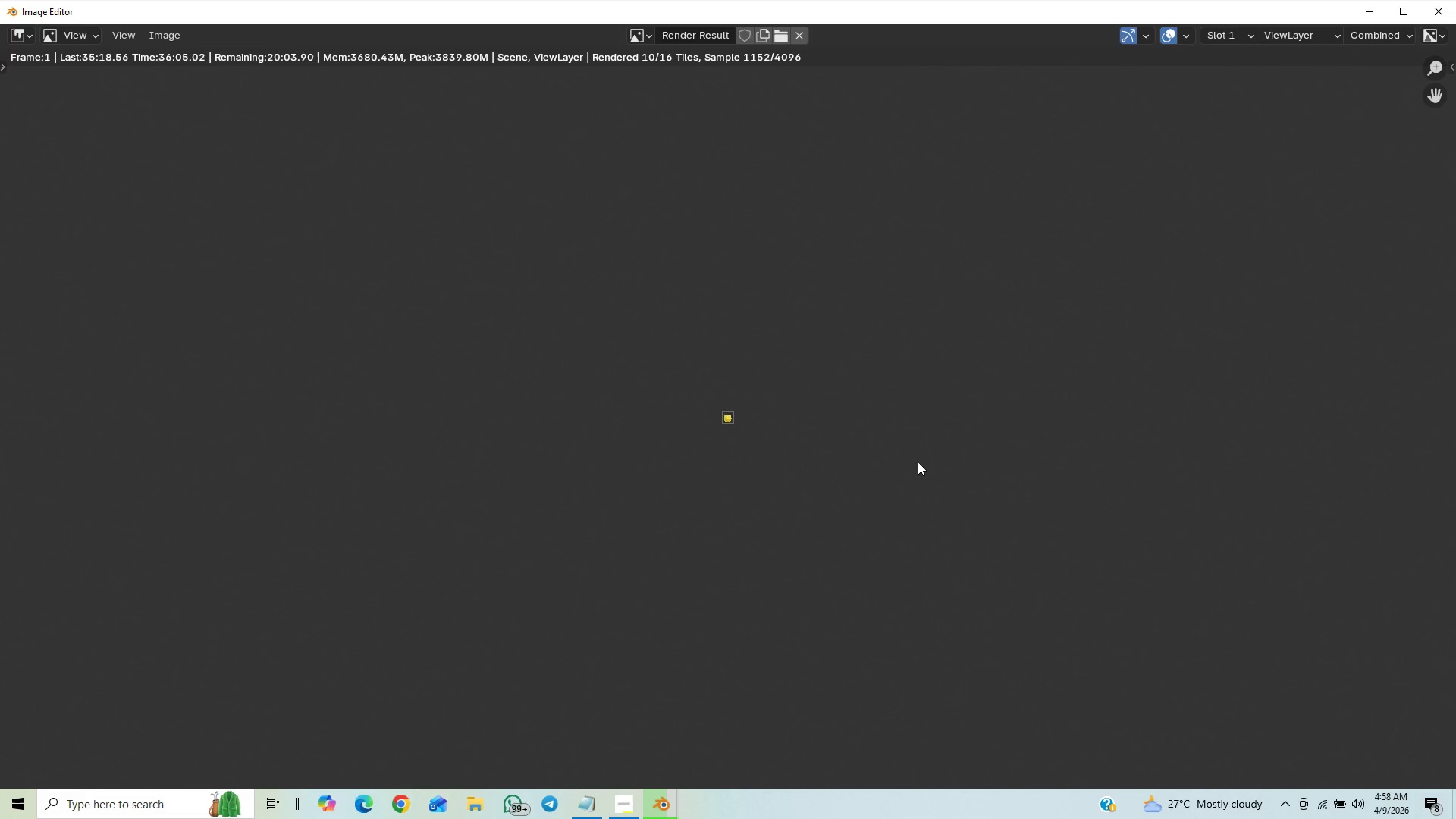 
wait(12.79)
 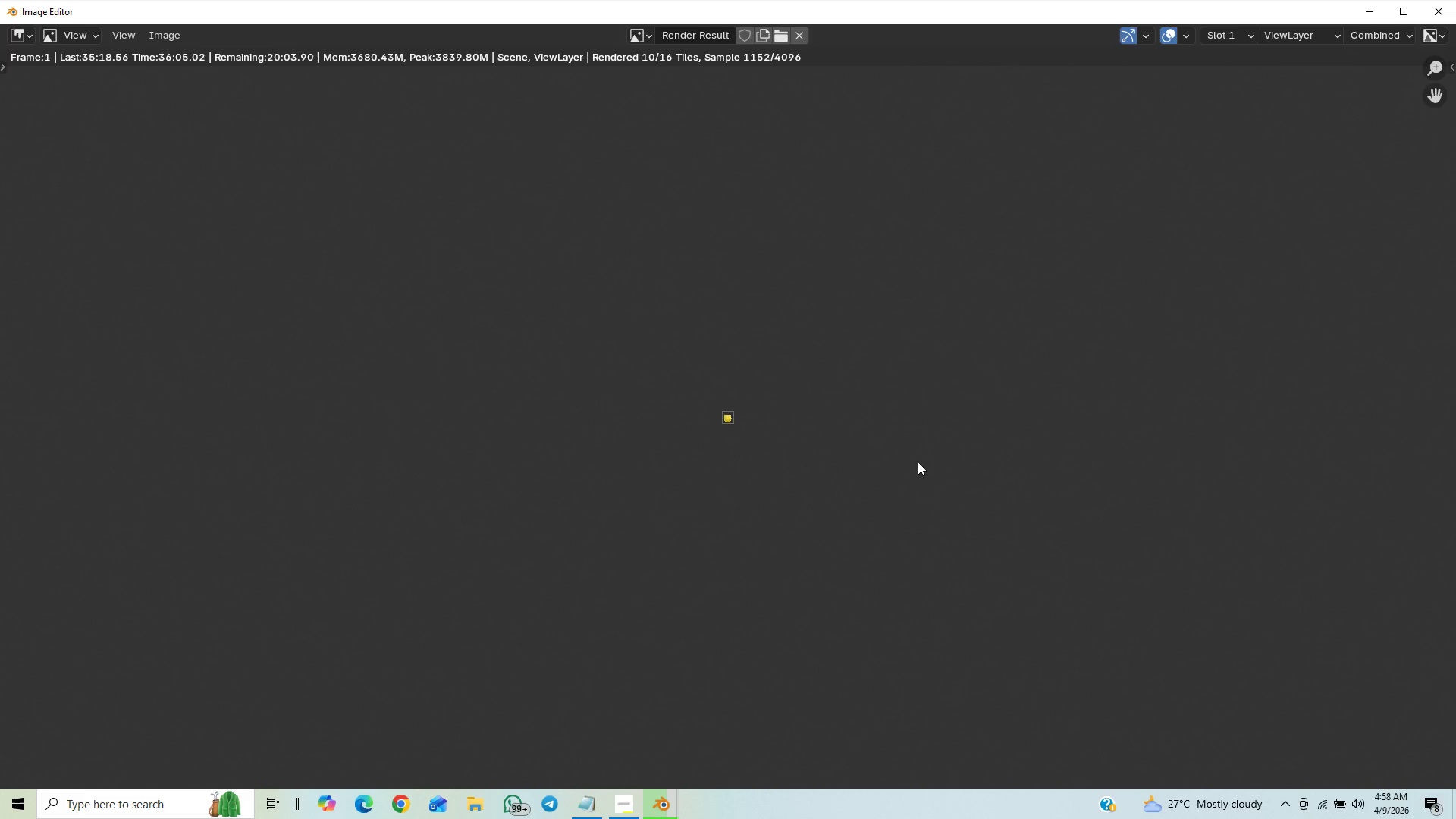 
scroll: coordinate [775, 559], scroll_direction: up, amount: 22.0
 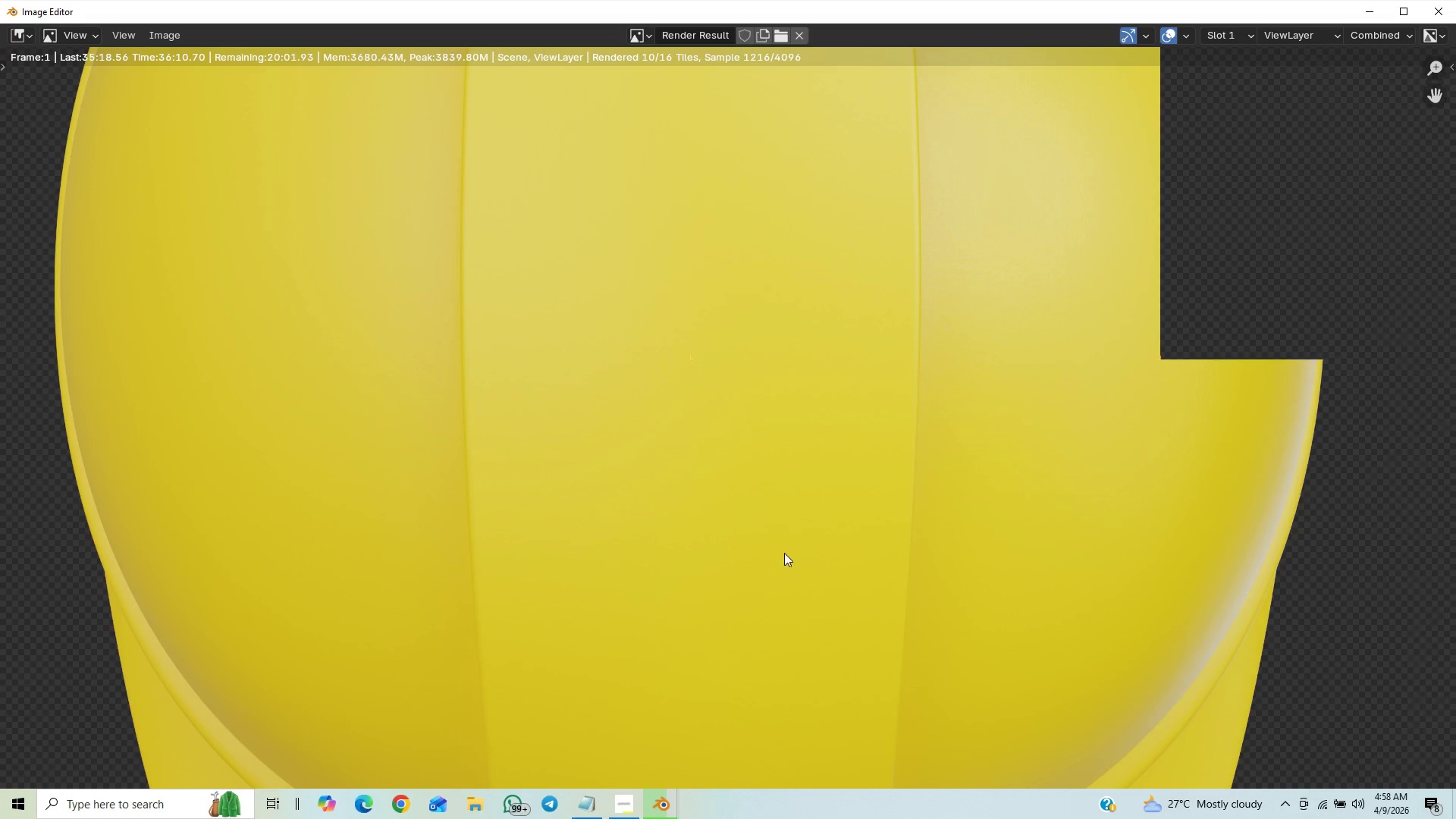 
scroll: coordinate [801, 522], scroll_direction: down, amount: 6.0
 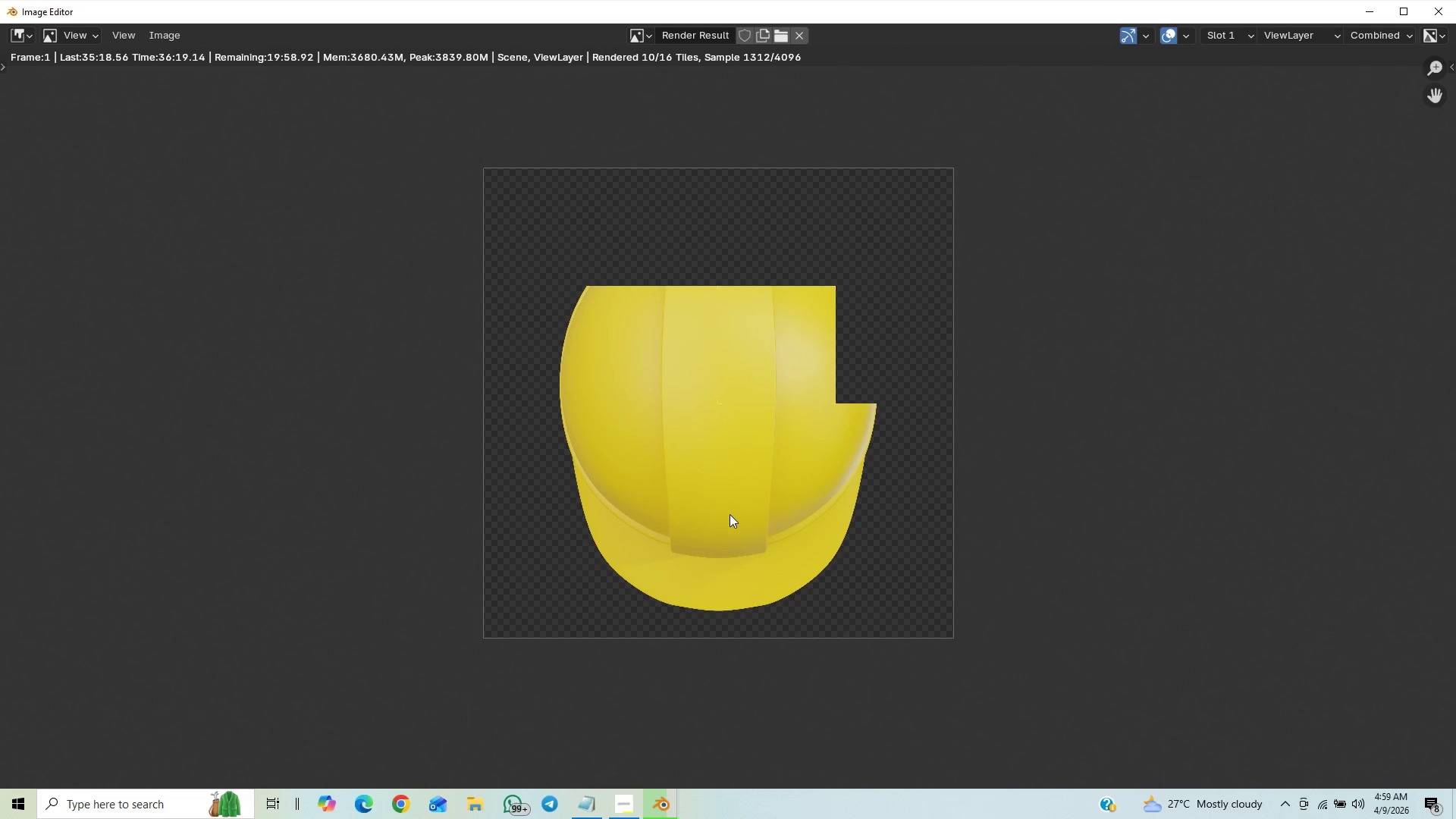 
wait(6.01)
 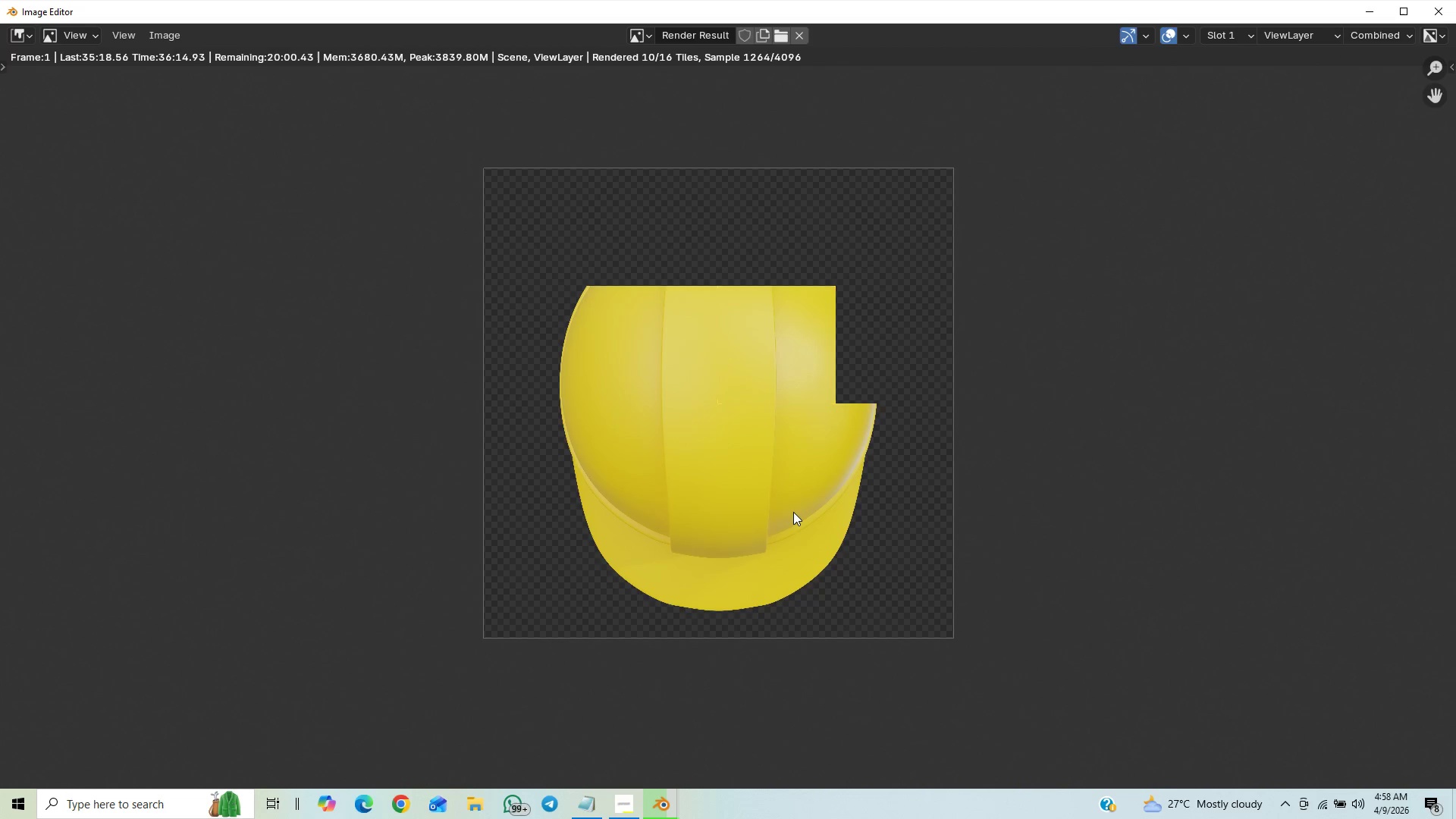 
scroll: coordinate [739, 544], scroll_direction: up, amount: 3.0
 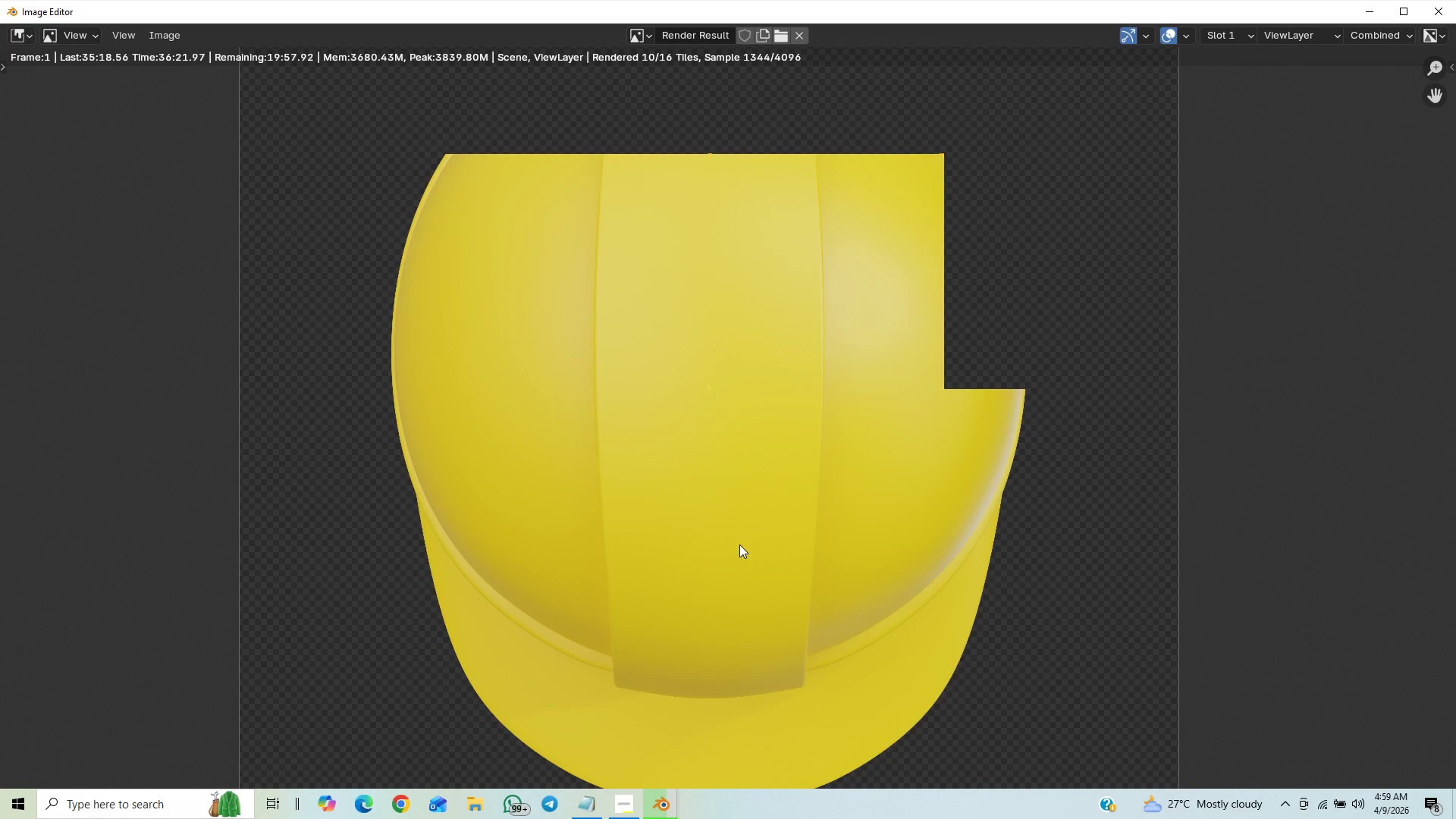 
scroll: coordinate [739, 544], scroll_direction: down, amount: 1.0
 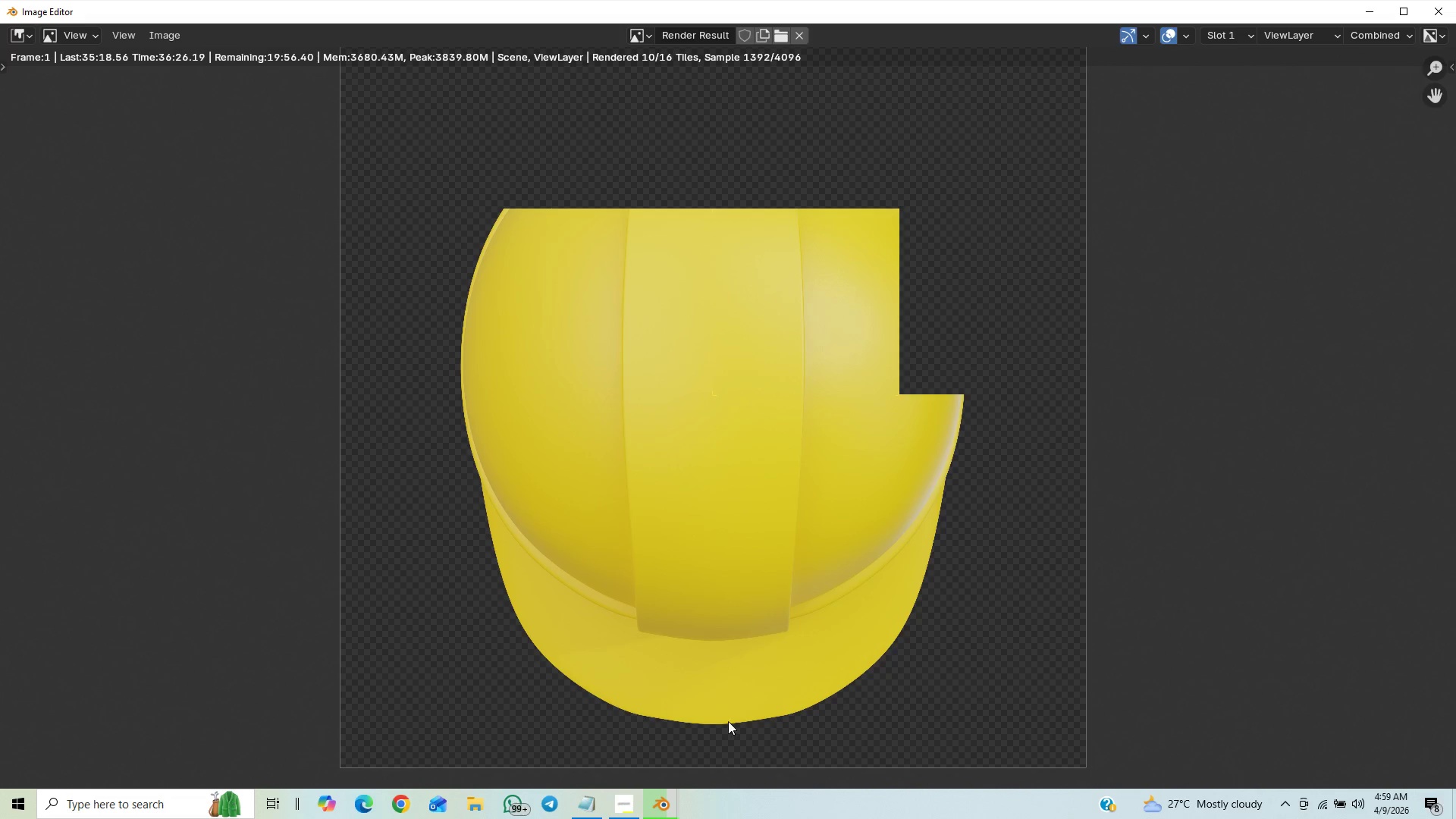 
wait(8.3)
 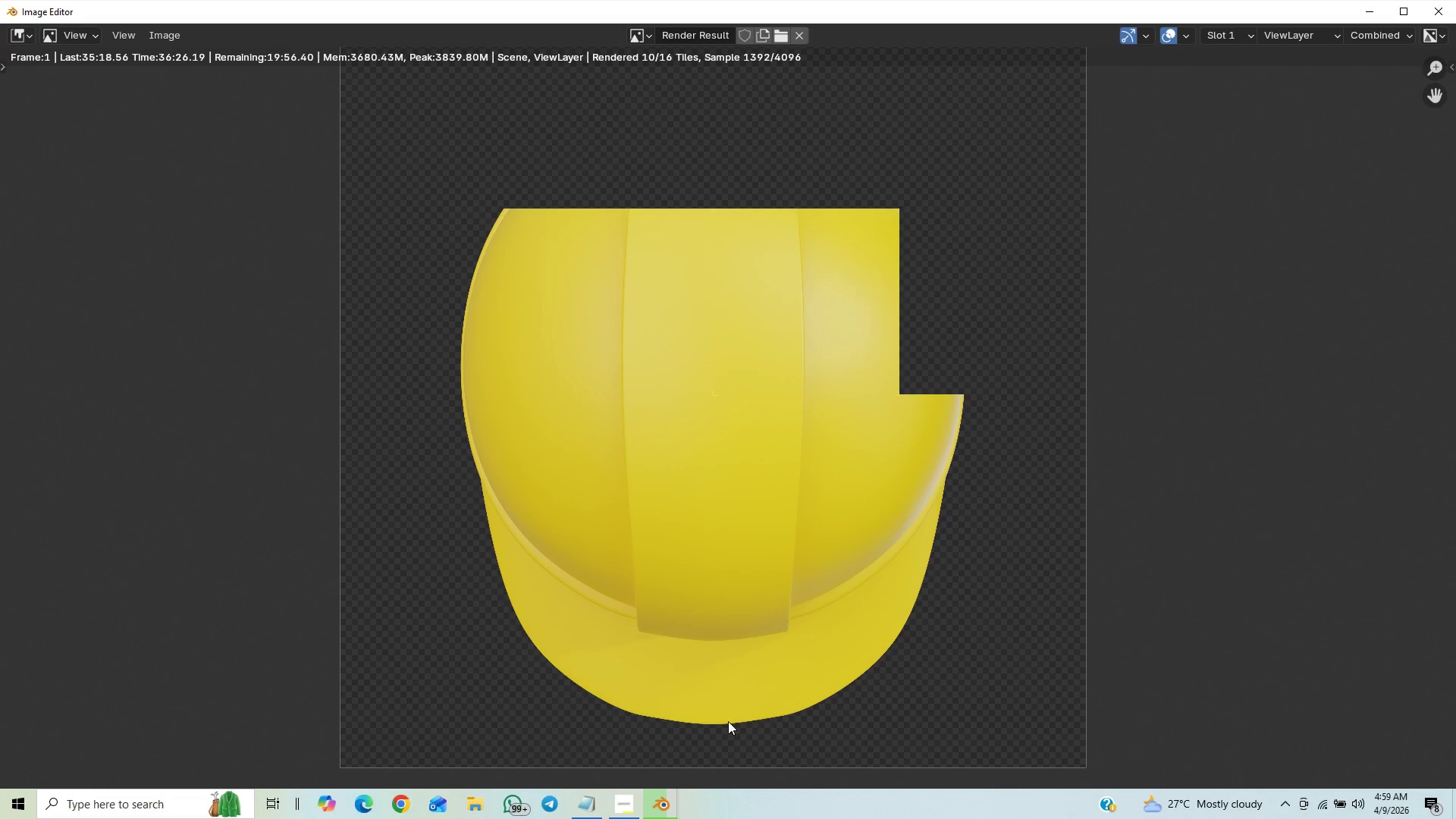 
scroll: coordinate [846, 540], scroll_direction: down, amount: 1.0
 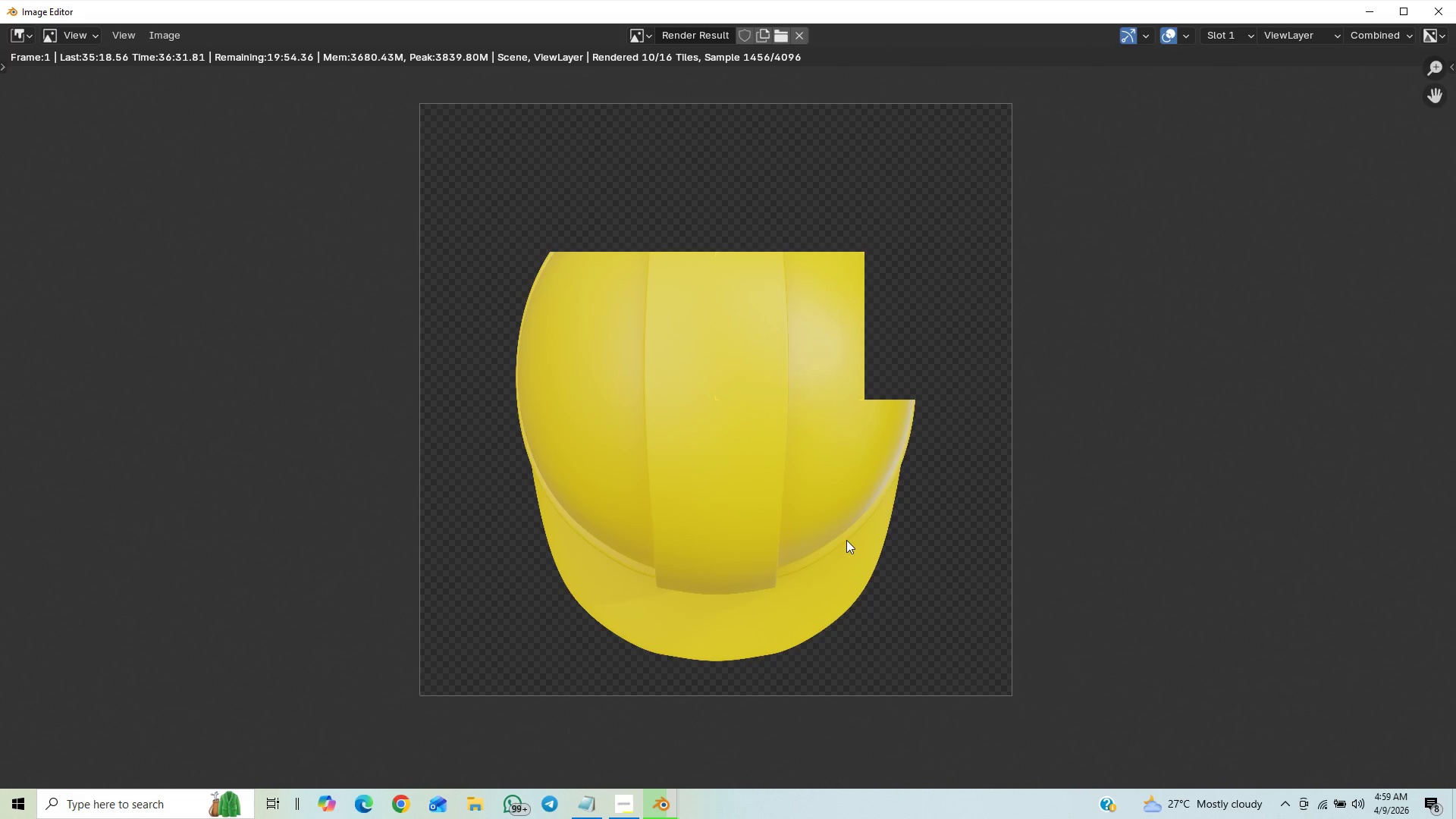 
scroll: coordinate [846, 540], scroll_direction: up, amount: 2.0
 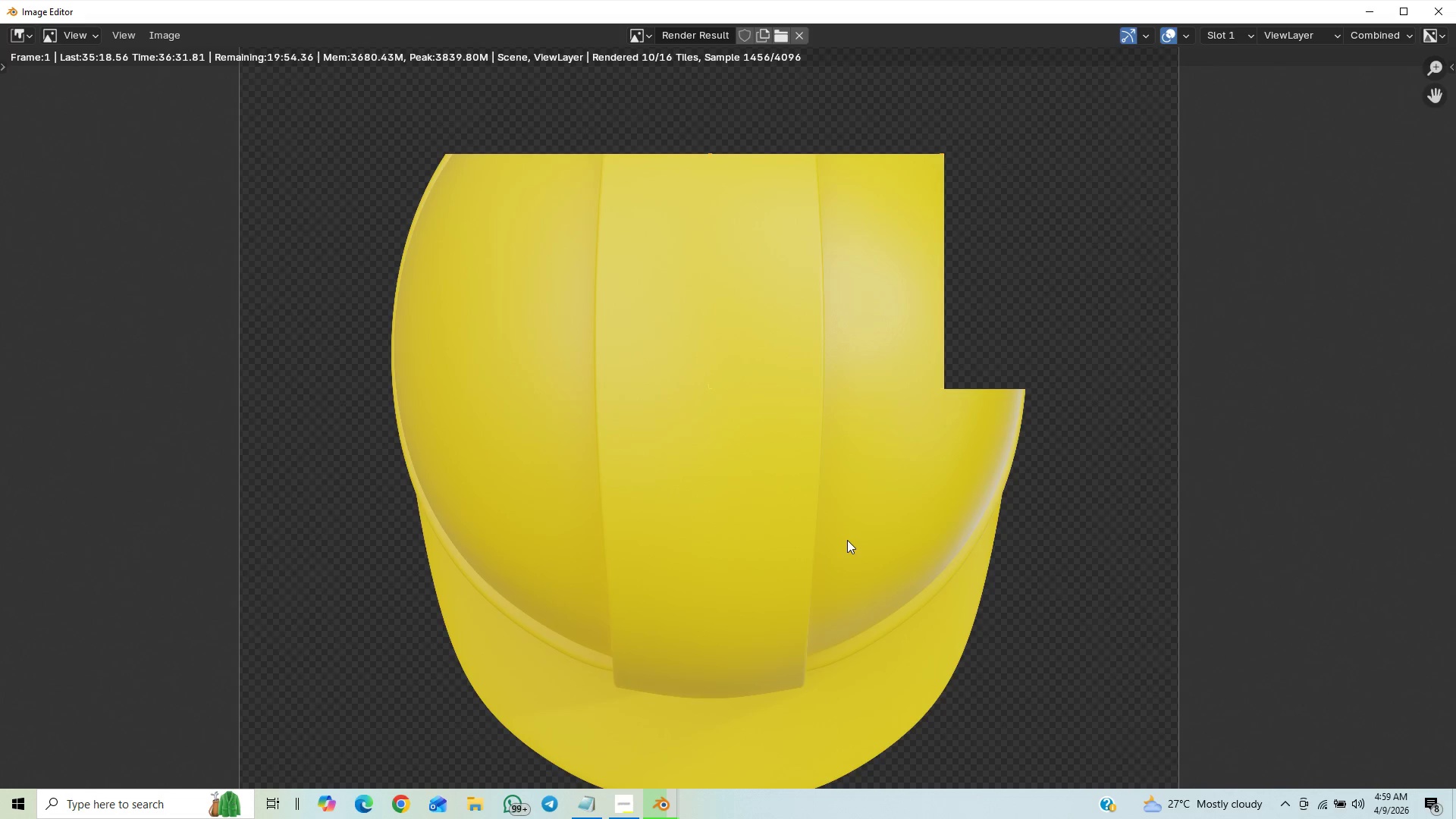 
scroll: coordinate [848, 538], scroll_direction: down, amount: 4.0
 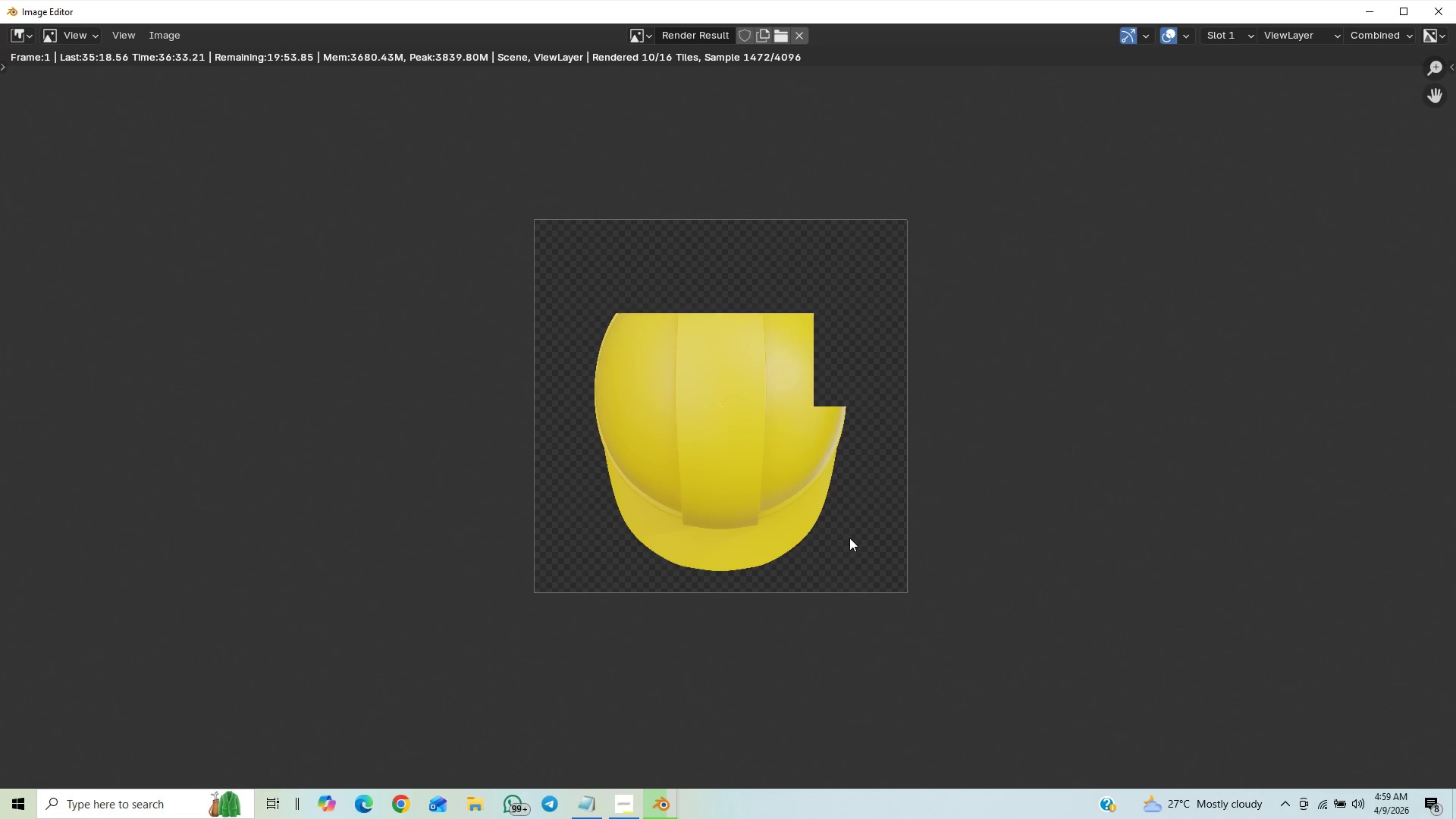 
scroll: coordinate [854, 518], scroll_direction: up, amount: 4.0
 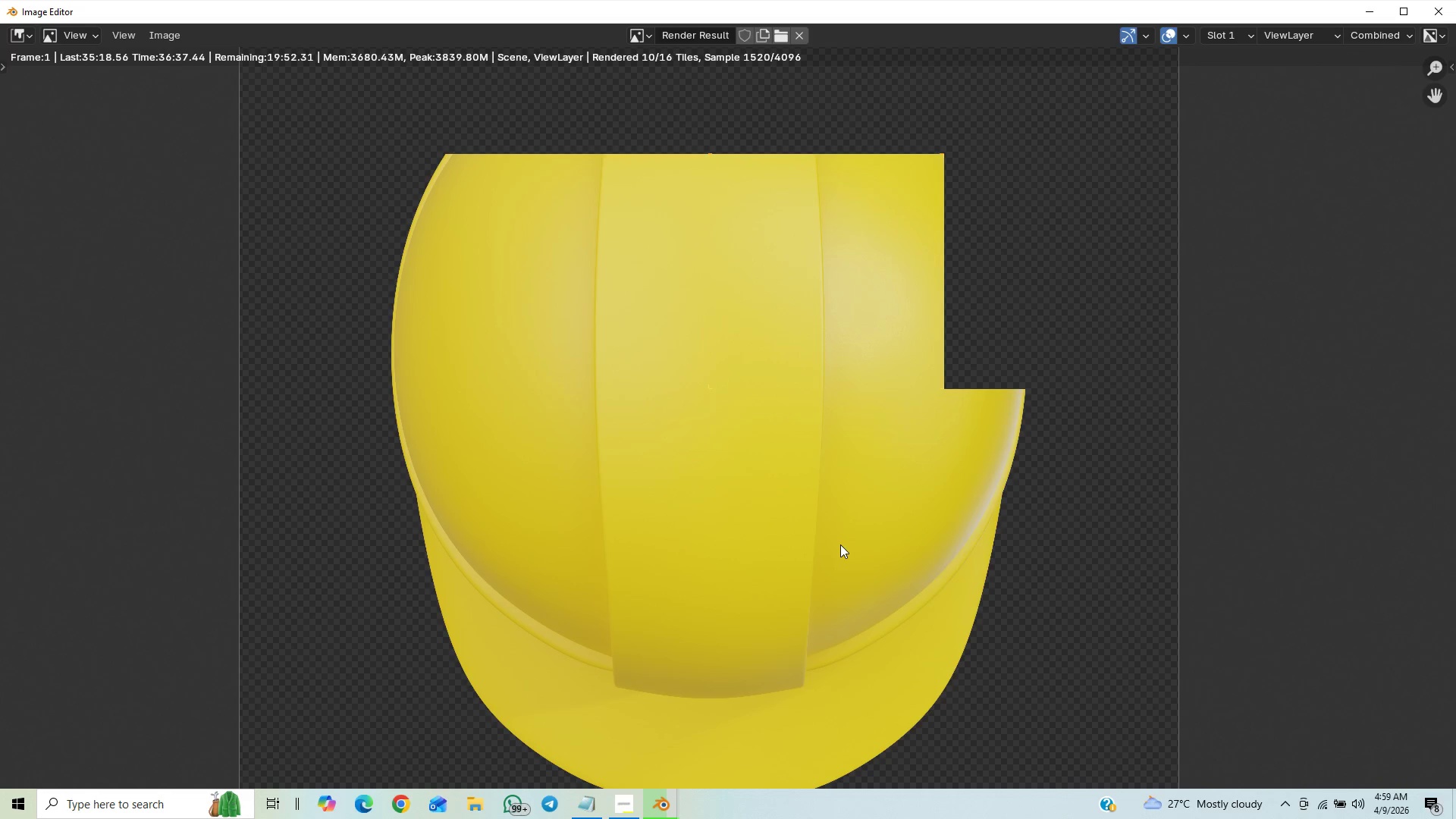 
scroll: coordinate [855, 529], scroll_direction: down, amount: 1.0
 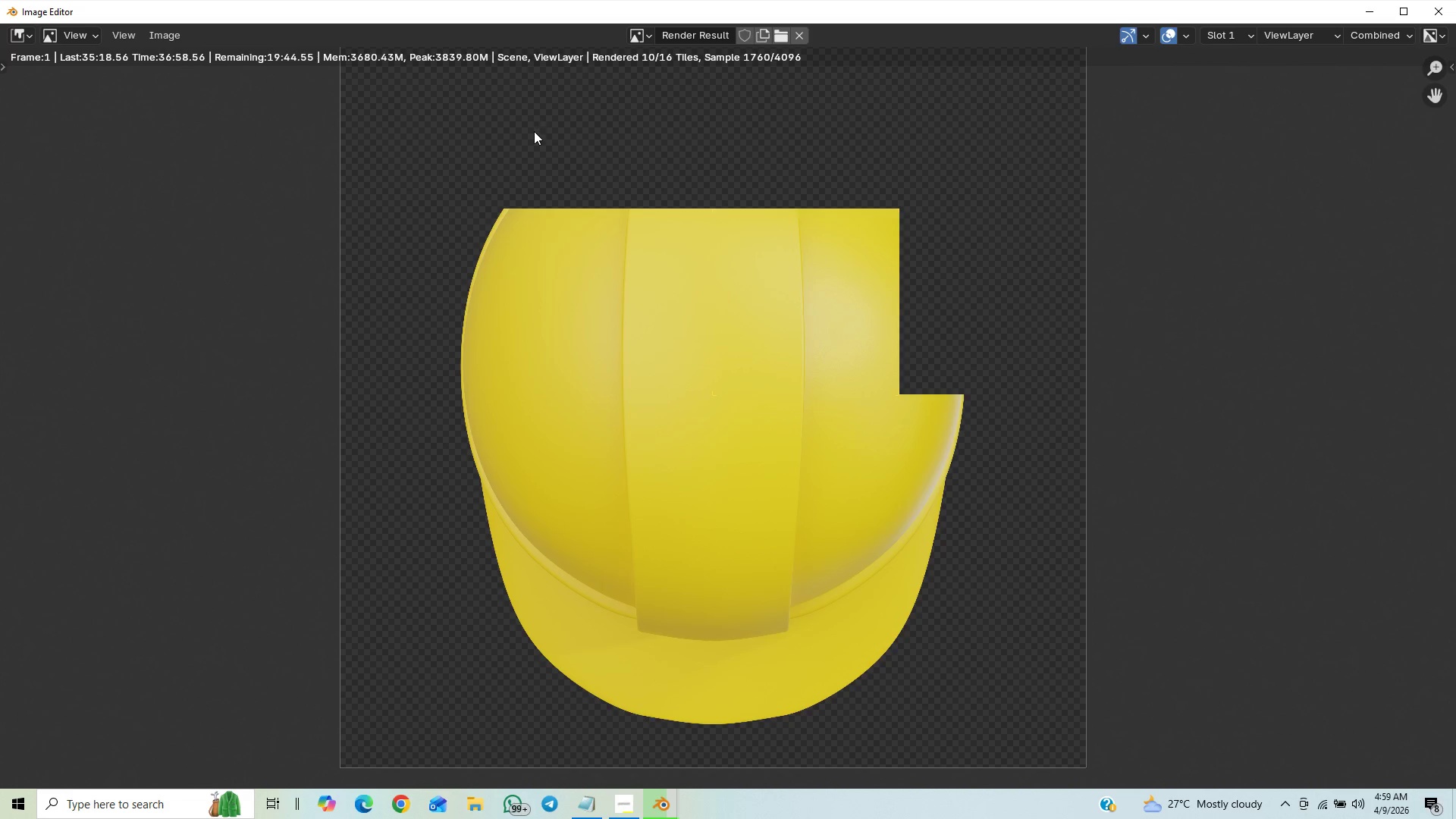 
wait(24.51)
 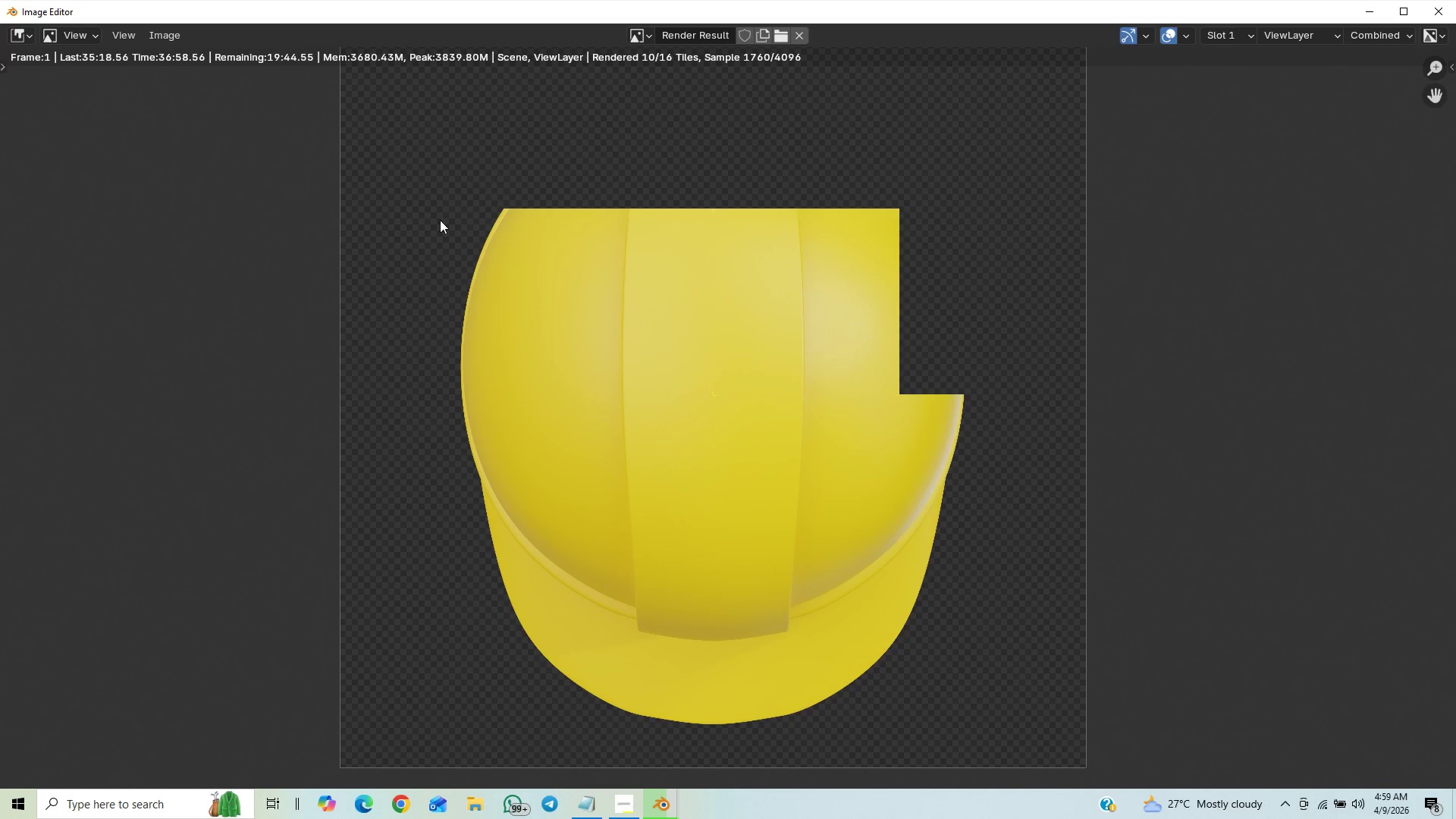 
key(Control+S)
 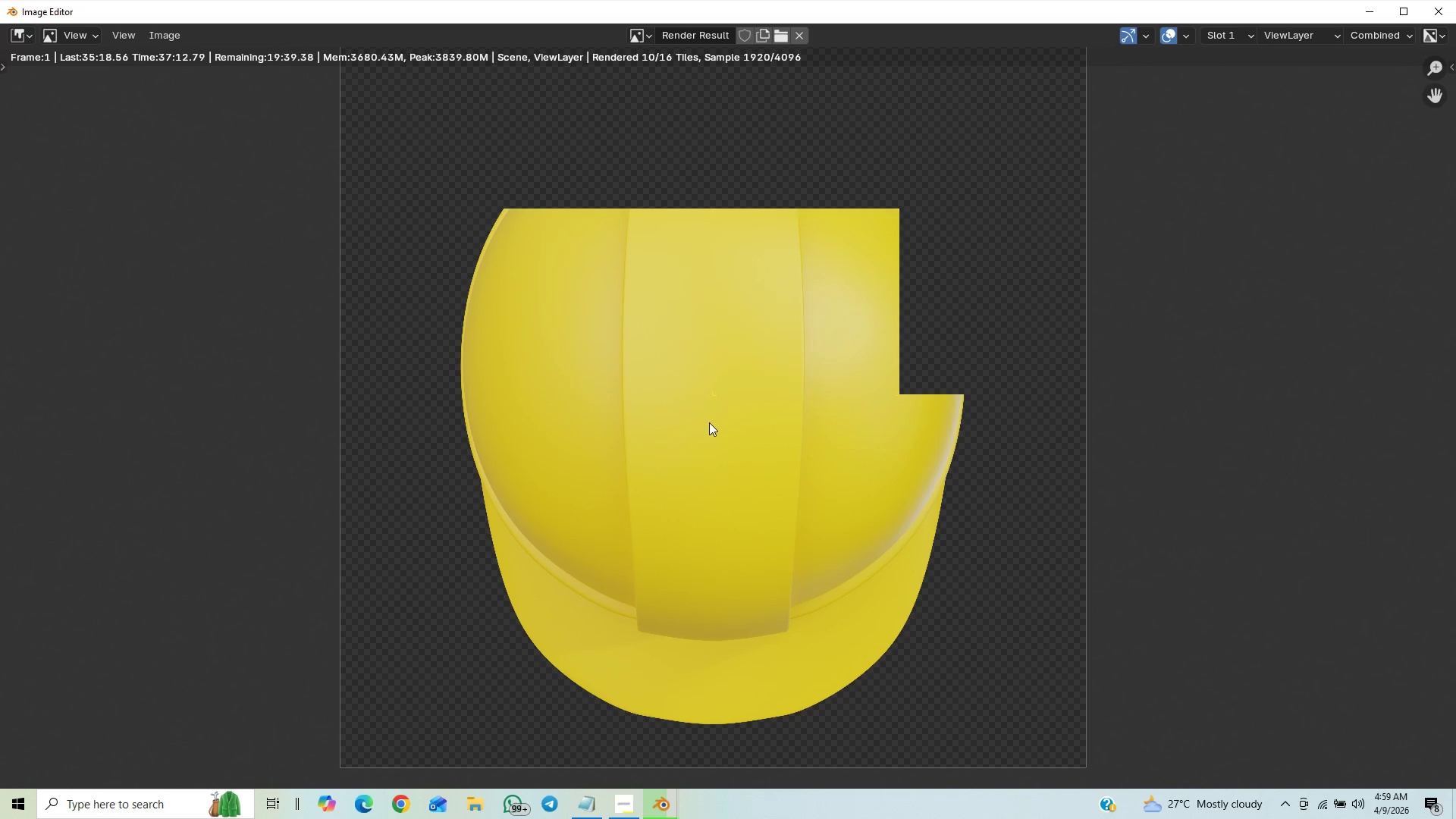 
wait(14.34)
 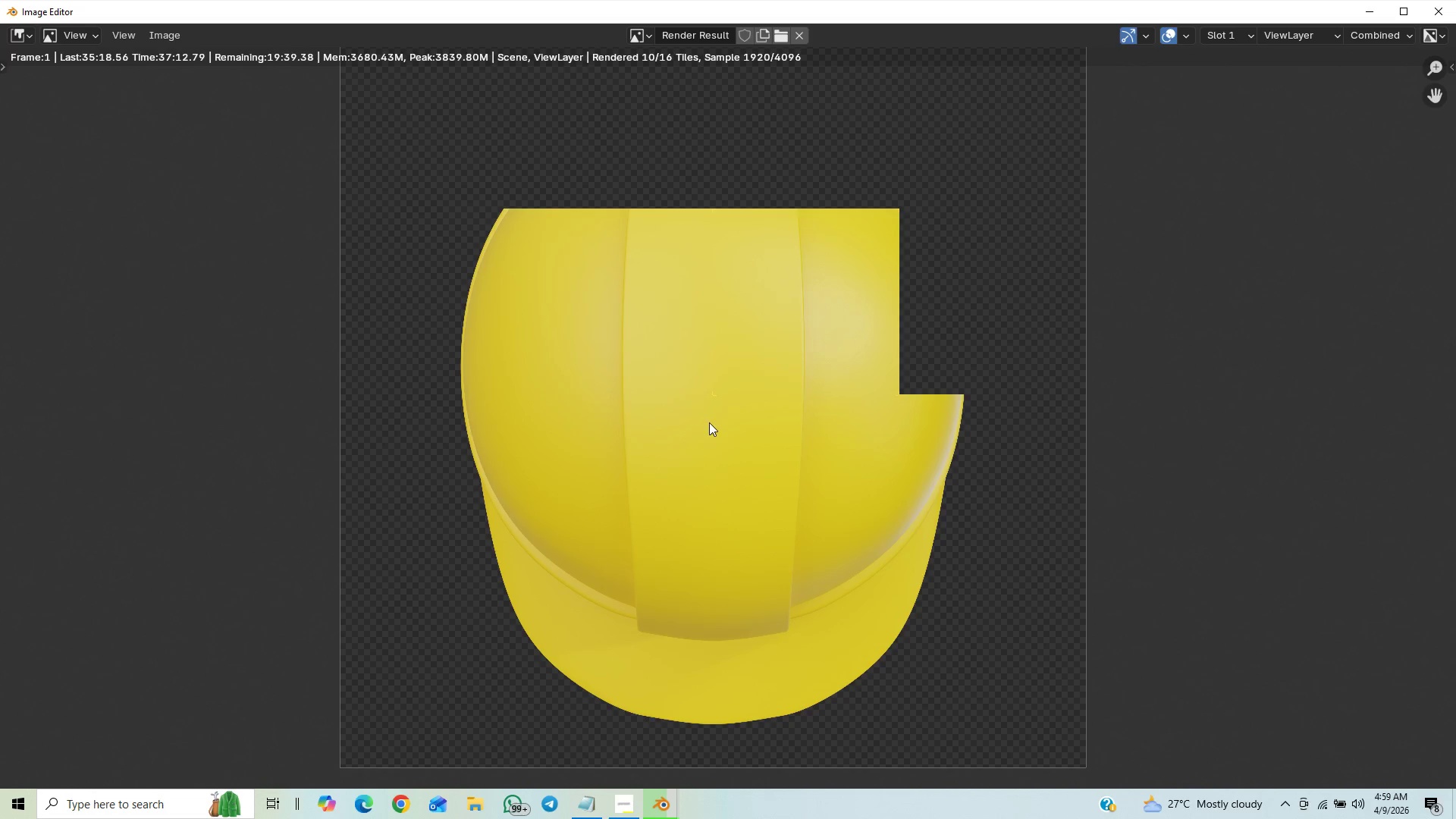 
scroll: coordinate [761, 322], scroll_direction: down, amount: 1.0
 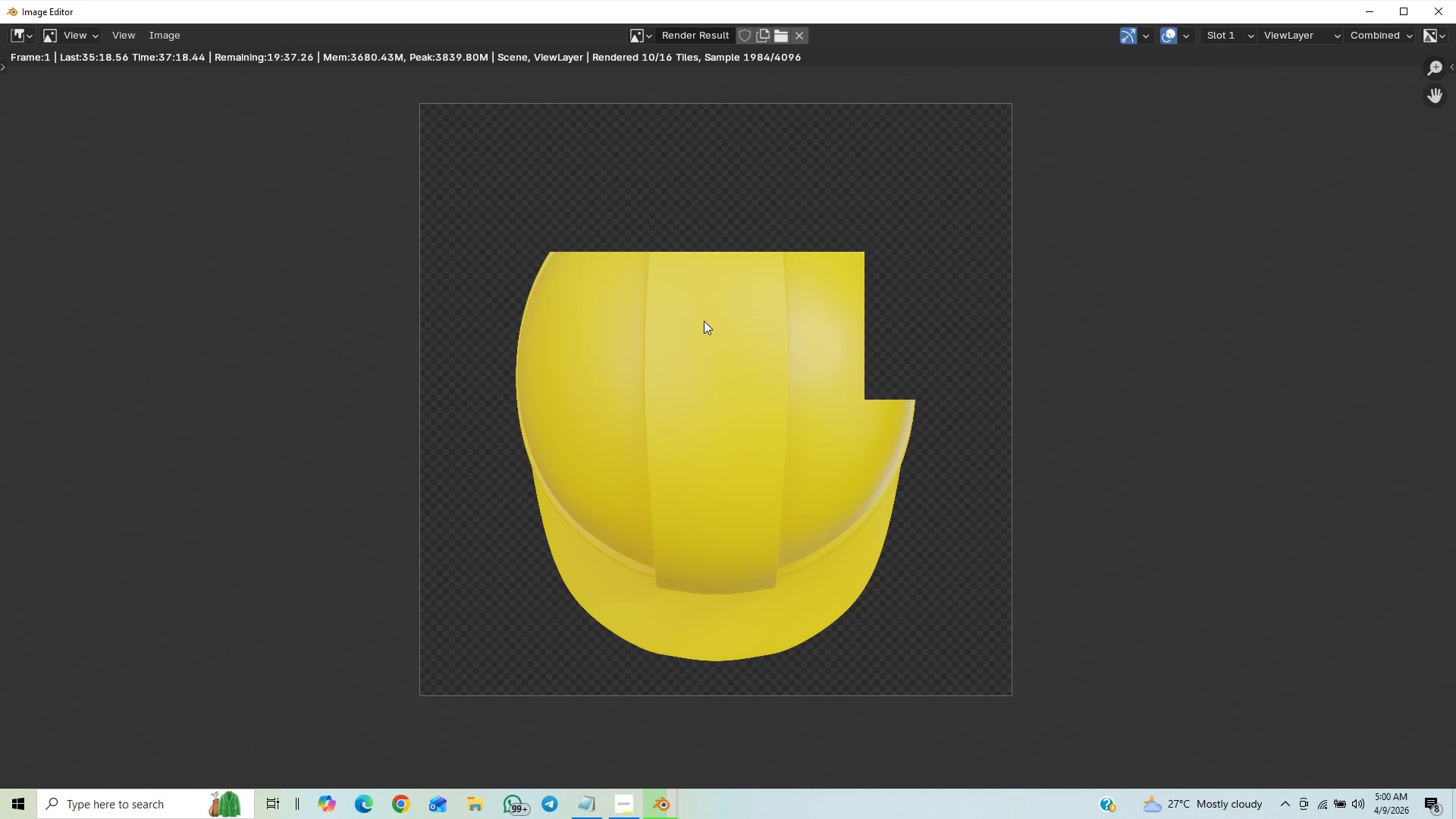 
scroll: coordinate [704, 321], scroll_direction: up, amount: 3.0
 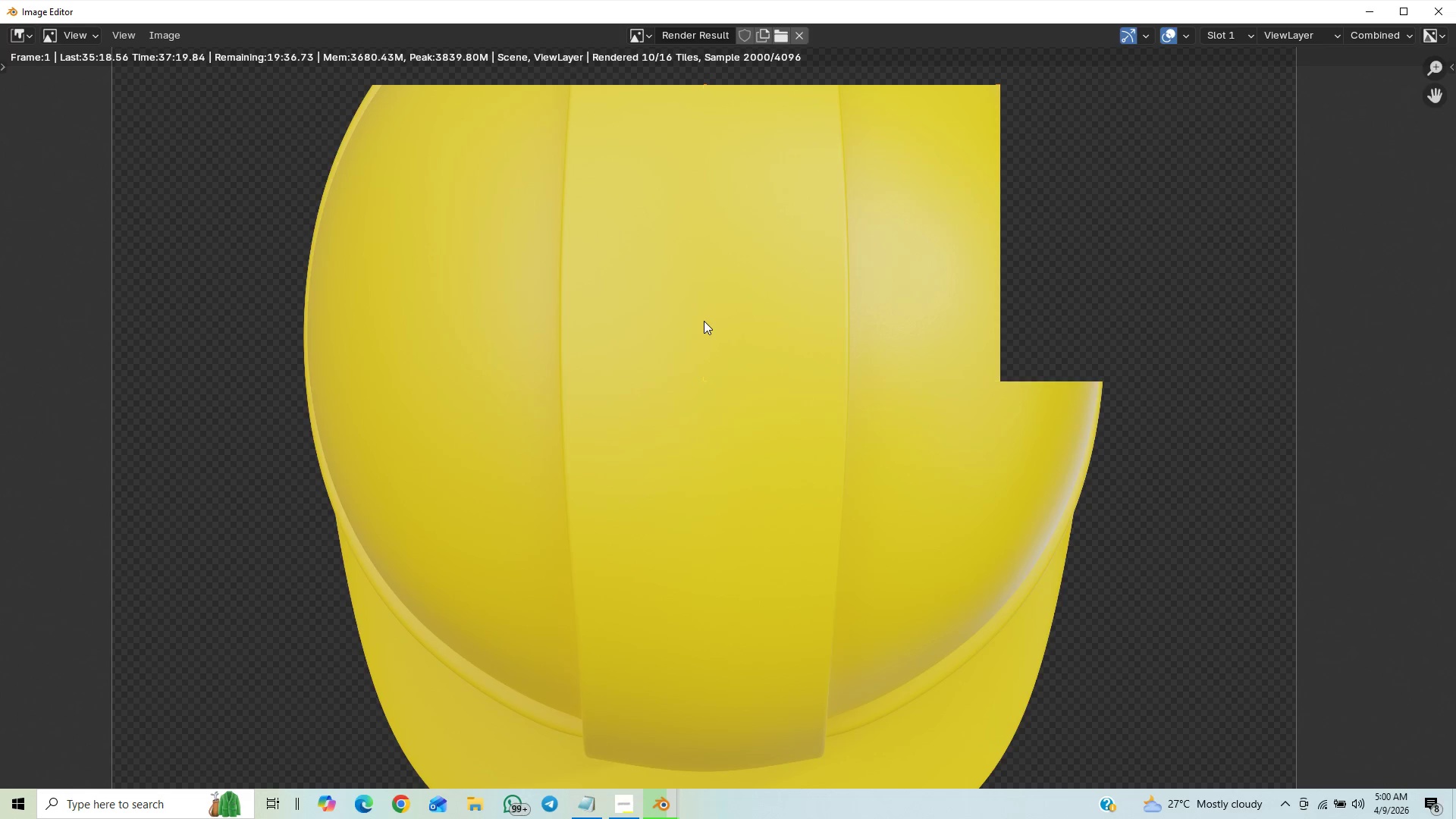 
scroll: coordinate [704, 321], scroll_direction: down, amount: 4.0
 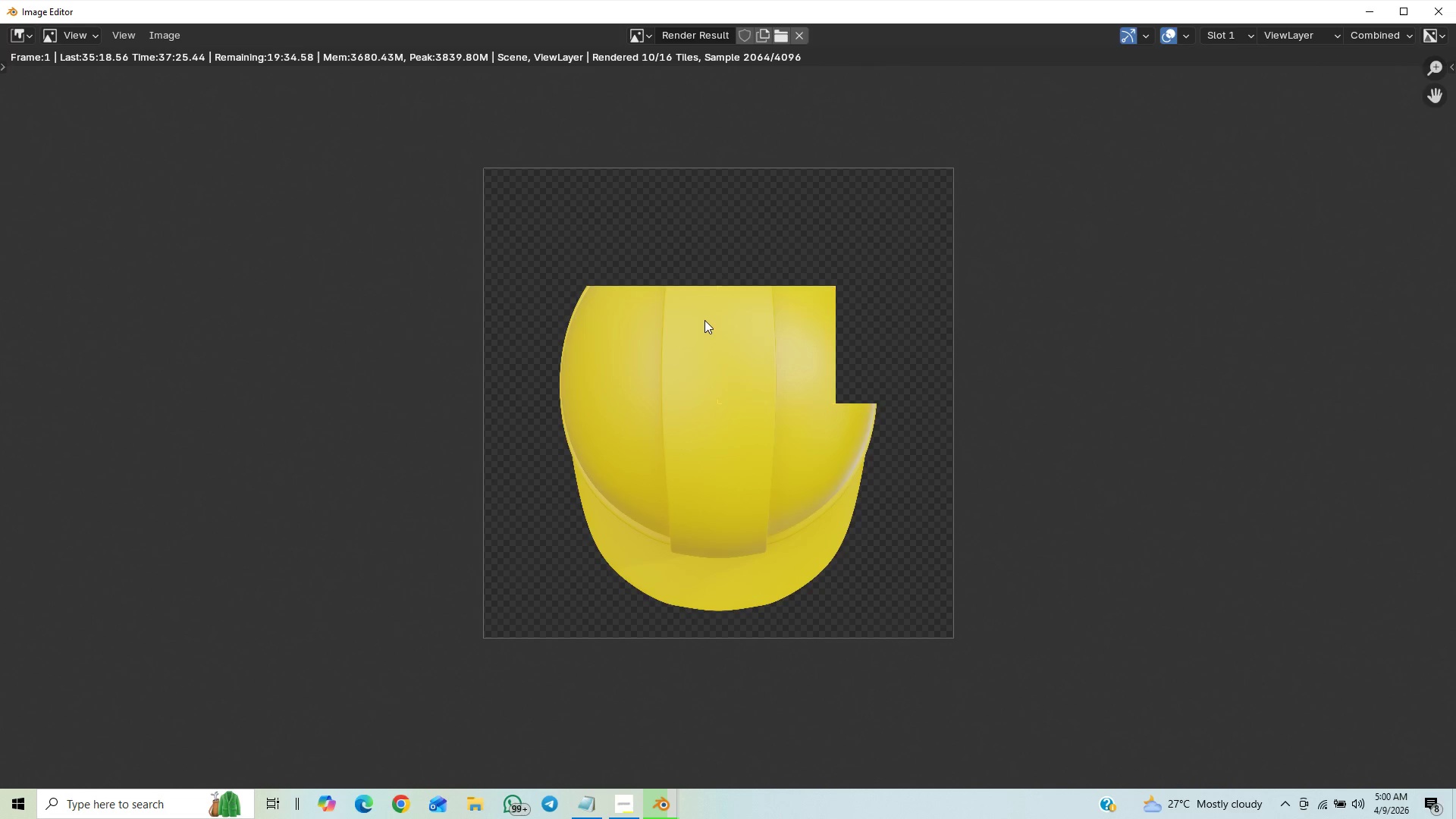 
scroll: coordinate [704, 320], scroll_direction: up, amount: 1.0
 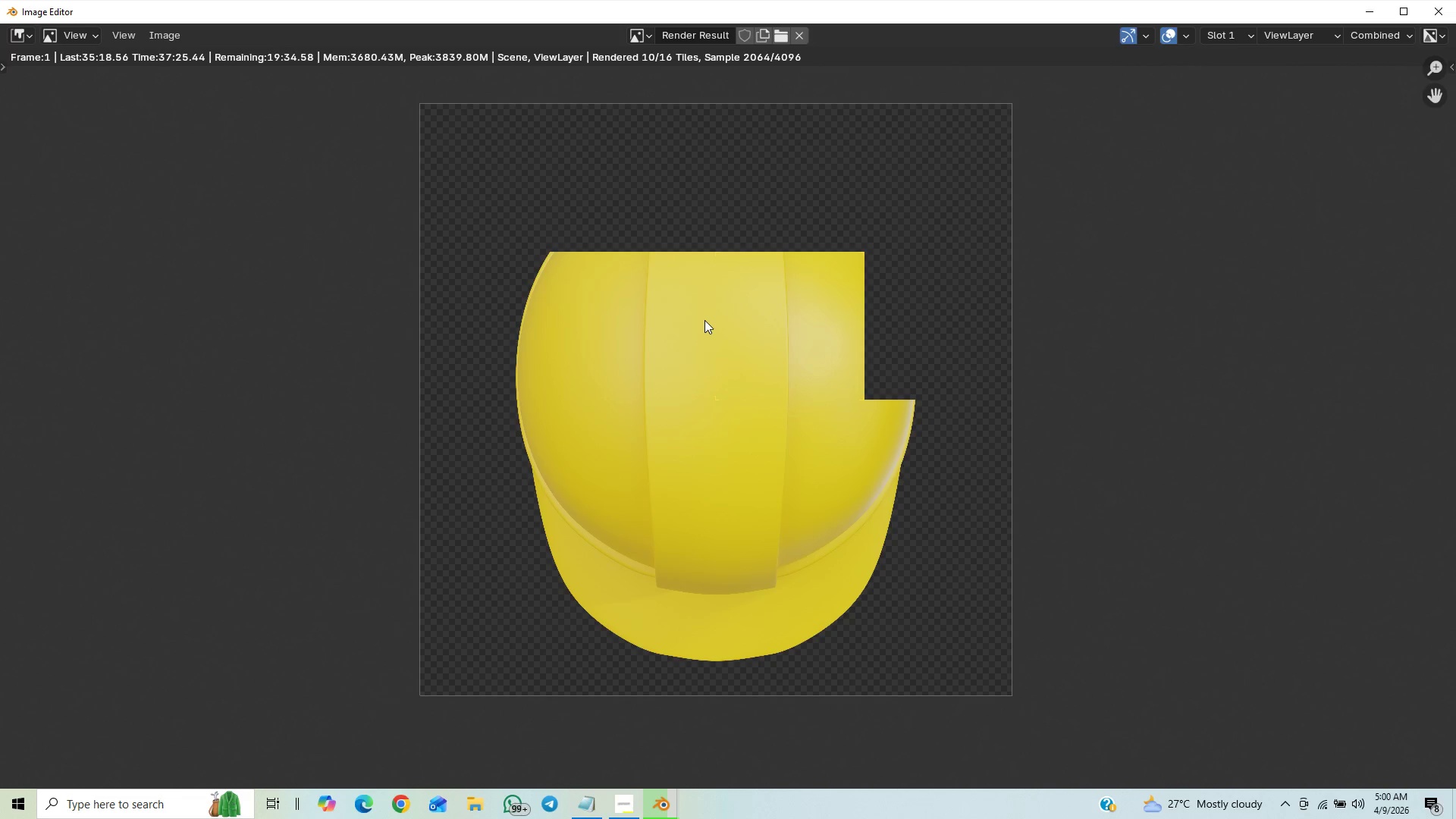 
scroll: coordinate [704, 320], scroll_direction: down, amount: 1.0
 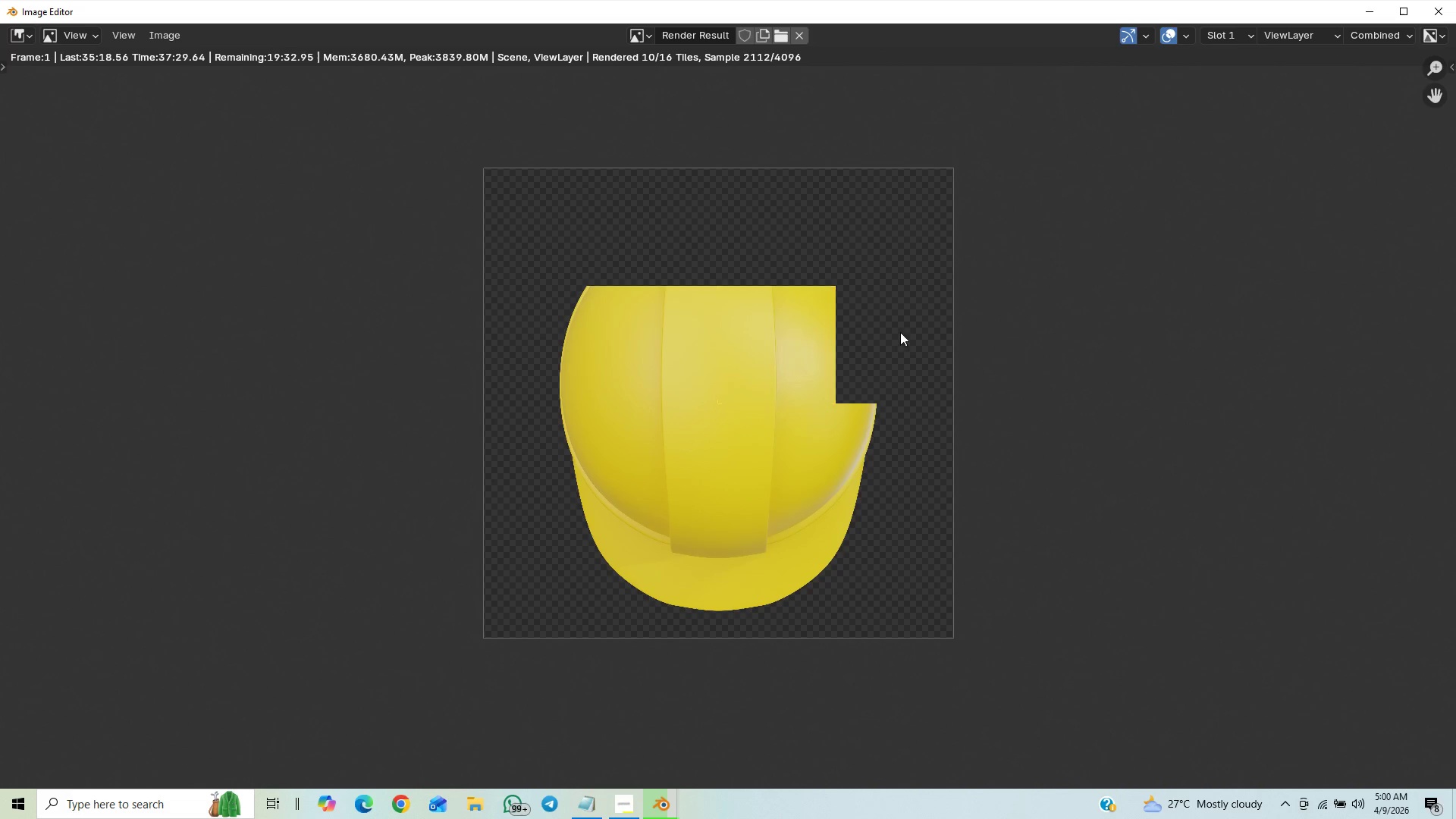 
wait(5.05)
 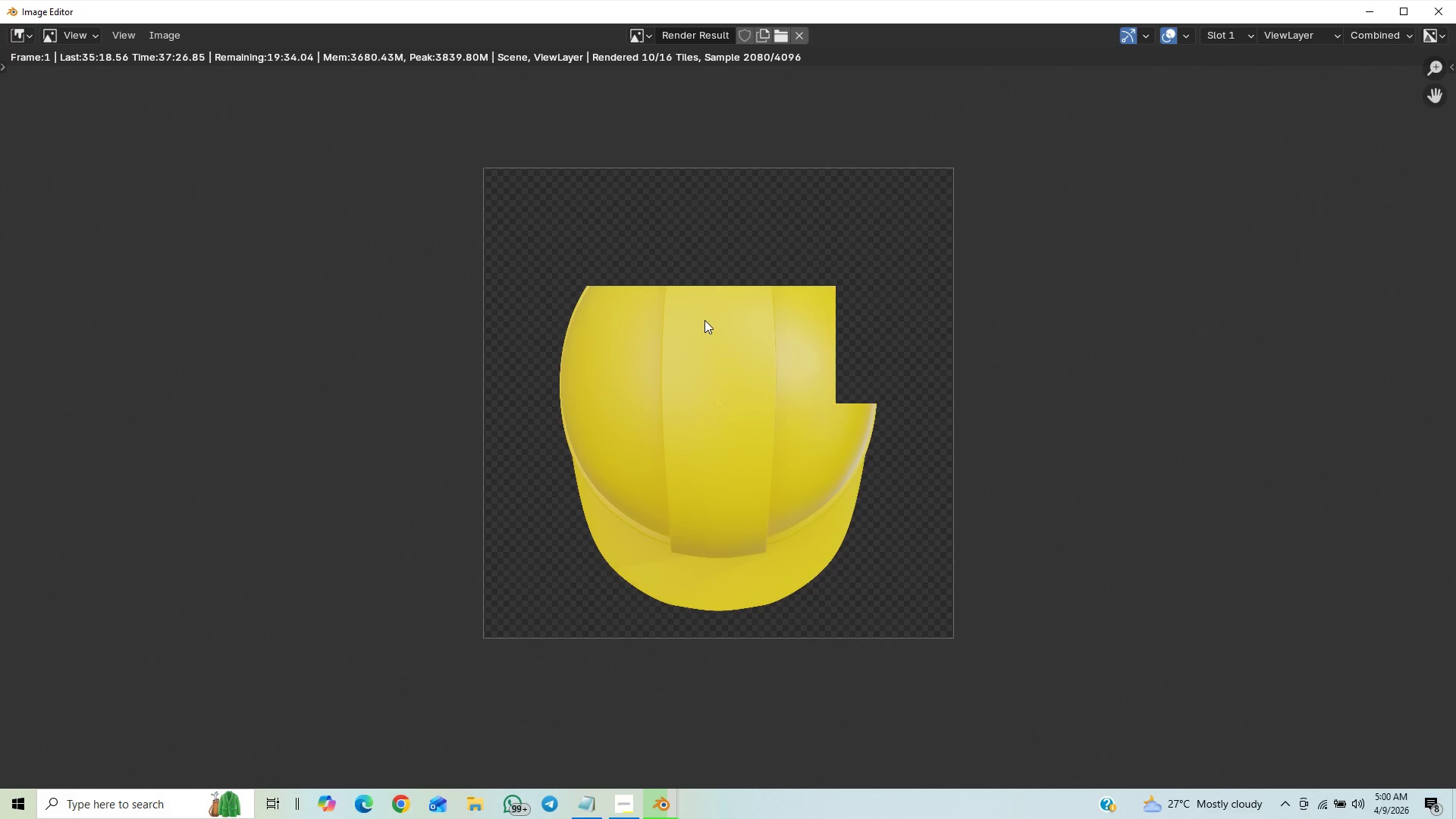 
scroll: coordinate [833, 438], scroll_direction: up, amount: 1.0
 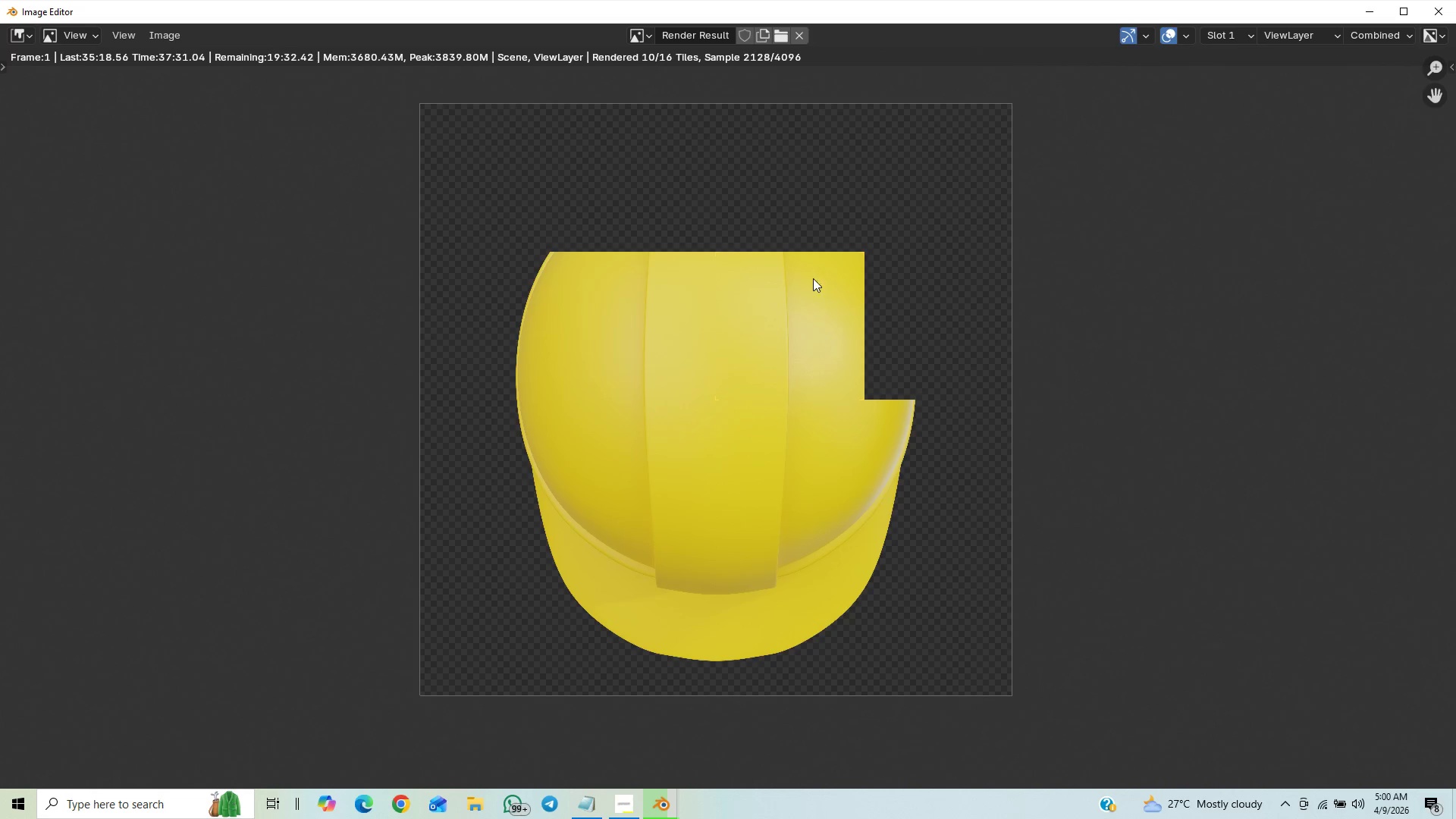 
scroll: coordinate [816, 284], scroll_direction: down, amount: 2.0
 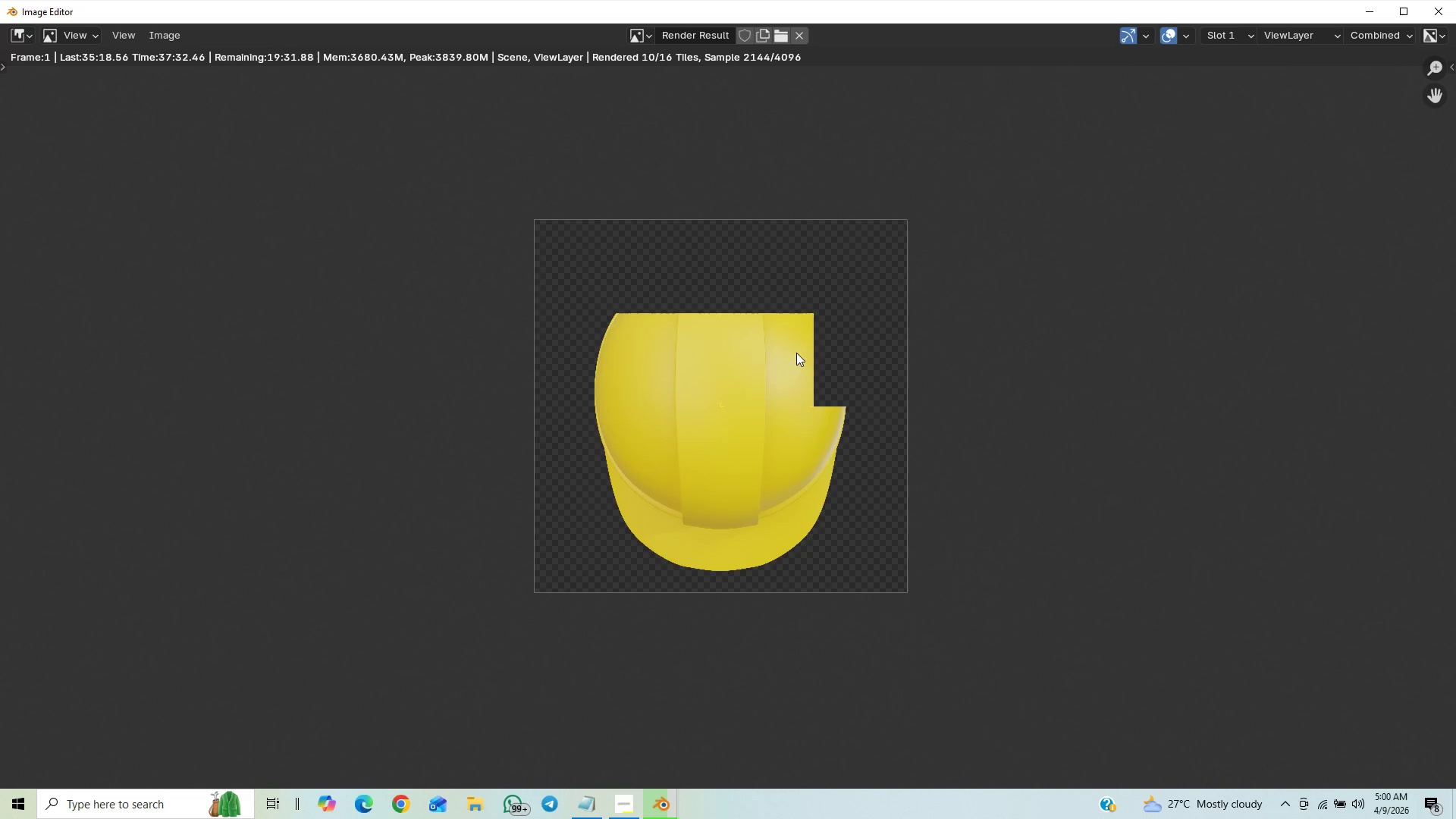 
scroll: coordinate [804, 360], scroll_direction: up, amount: 2.0
 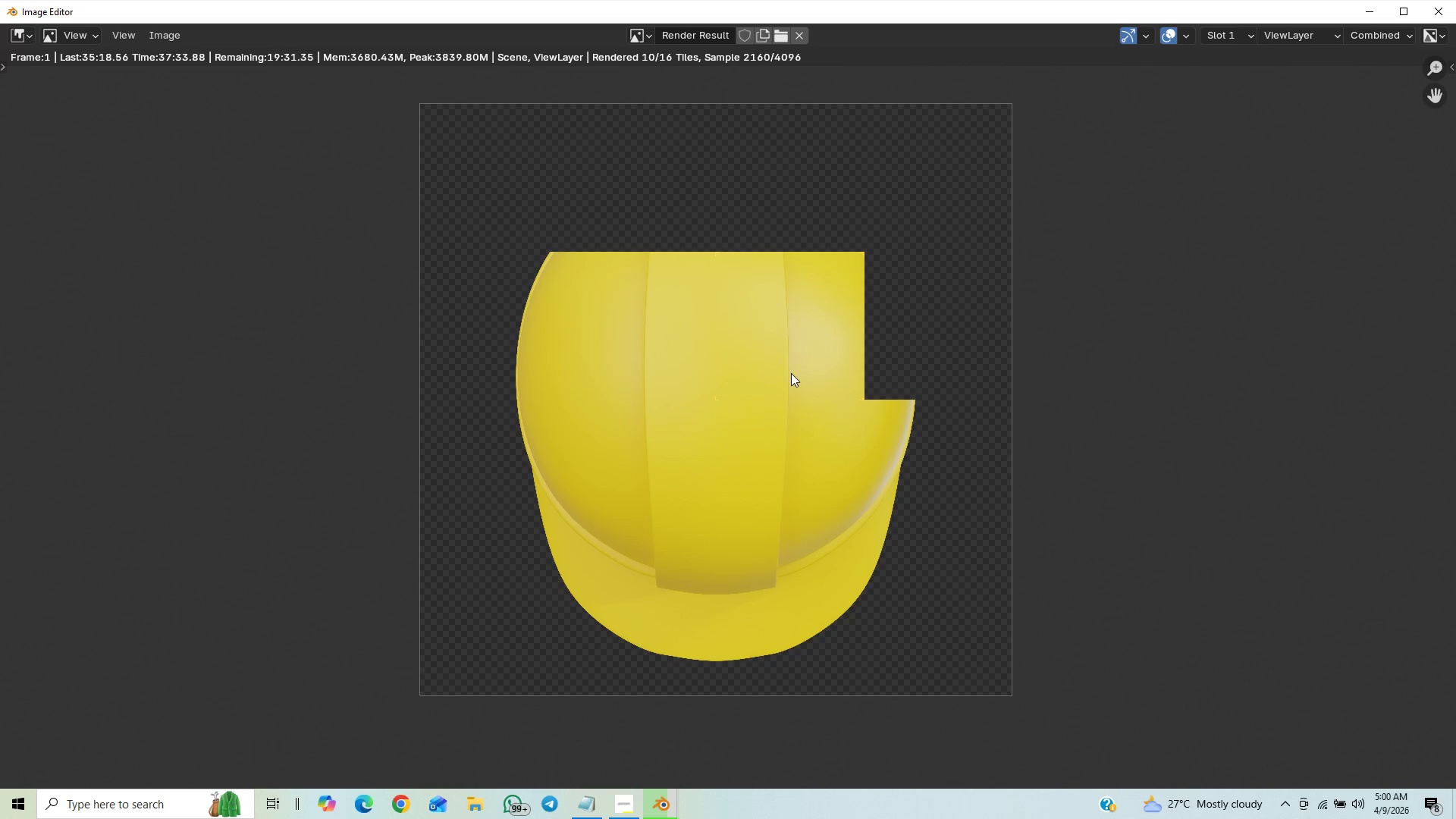 
scroll: coordinate [796, 363], scroll_direction: down, amount: 5.0
 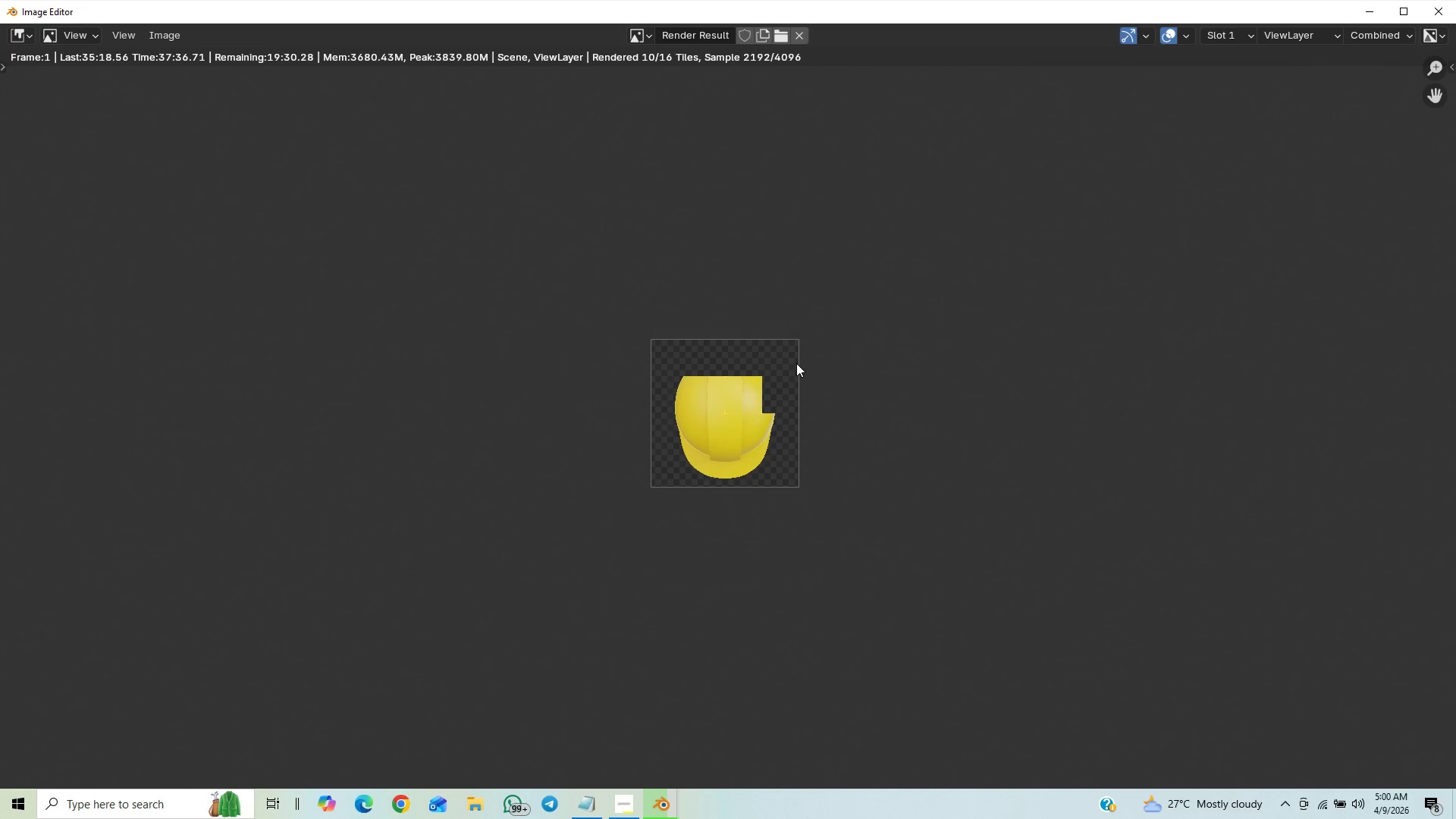 
scroll: coordinate [796, 363], scroll_direction: up, amount: 3.0
 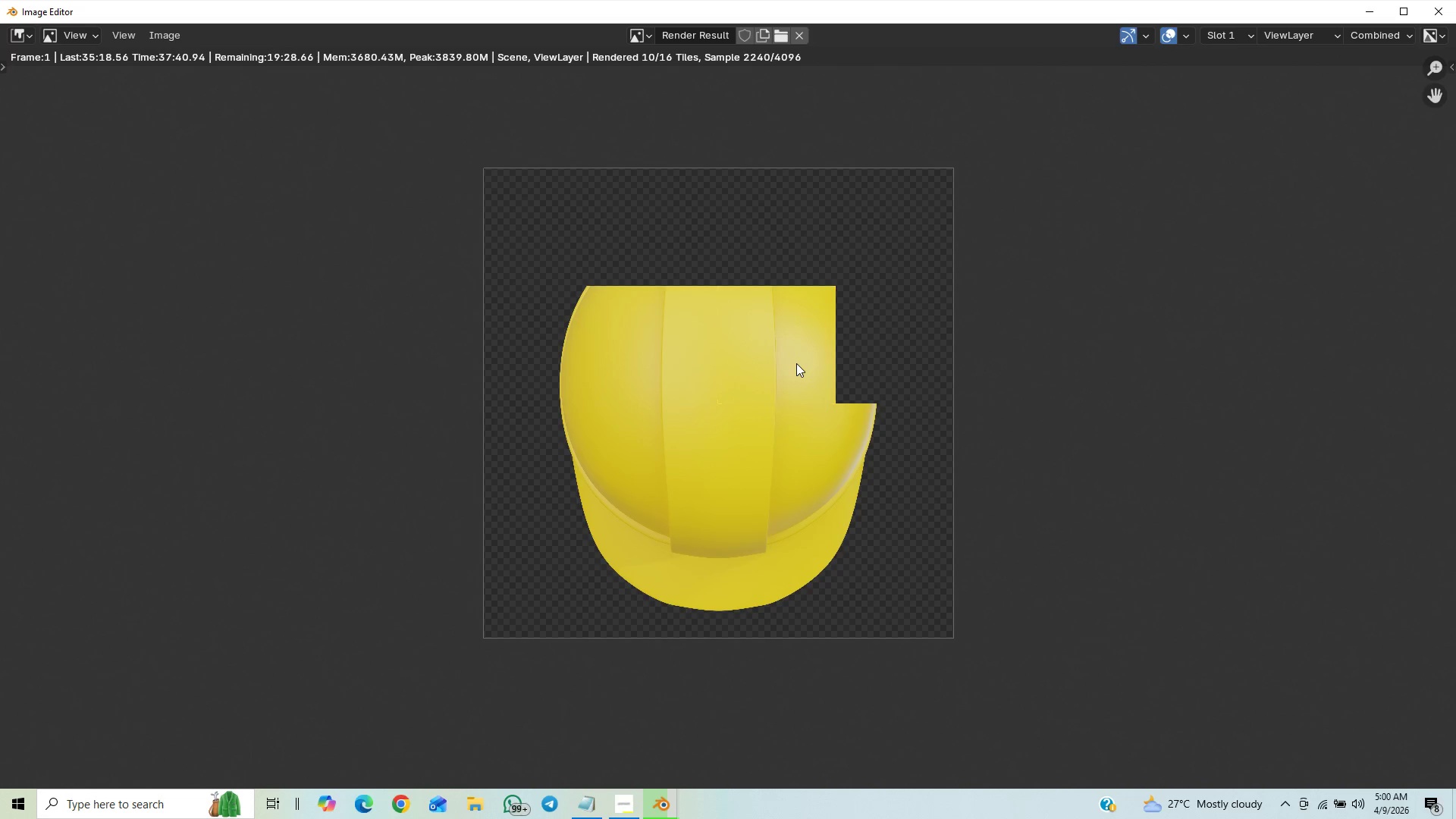 
wait(7.88)
 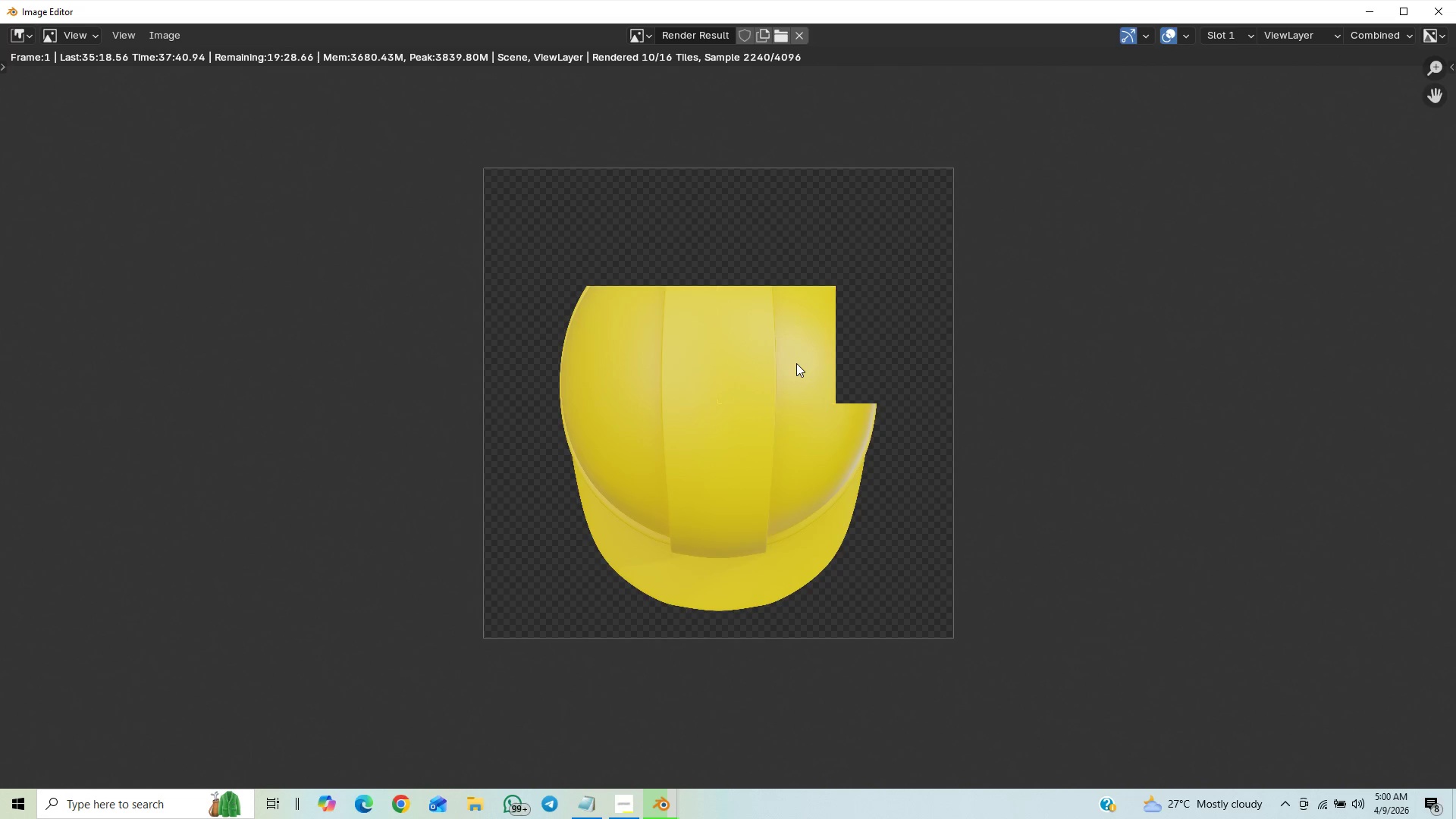 
scroll: coordinate [836, 514], scroll_direction: down, amount: 2.0
 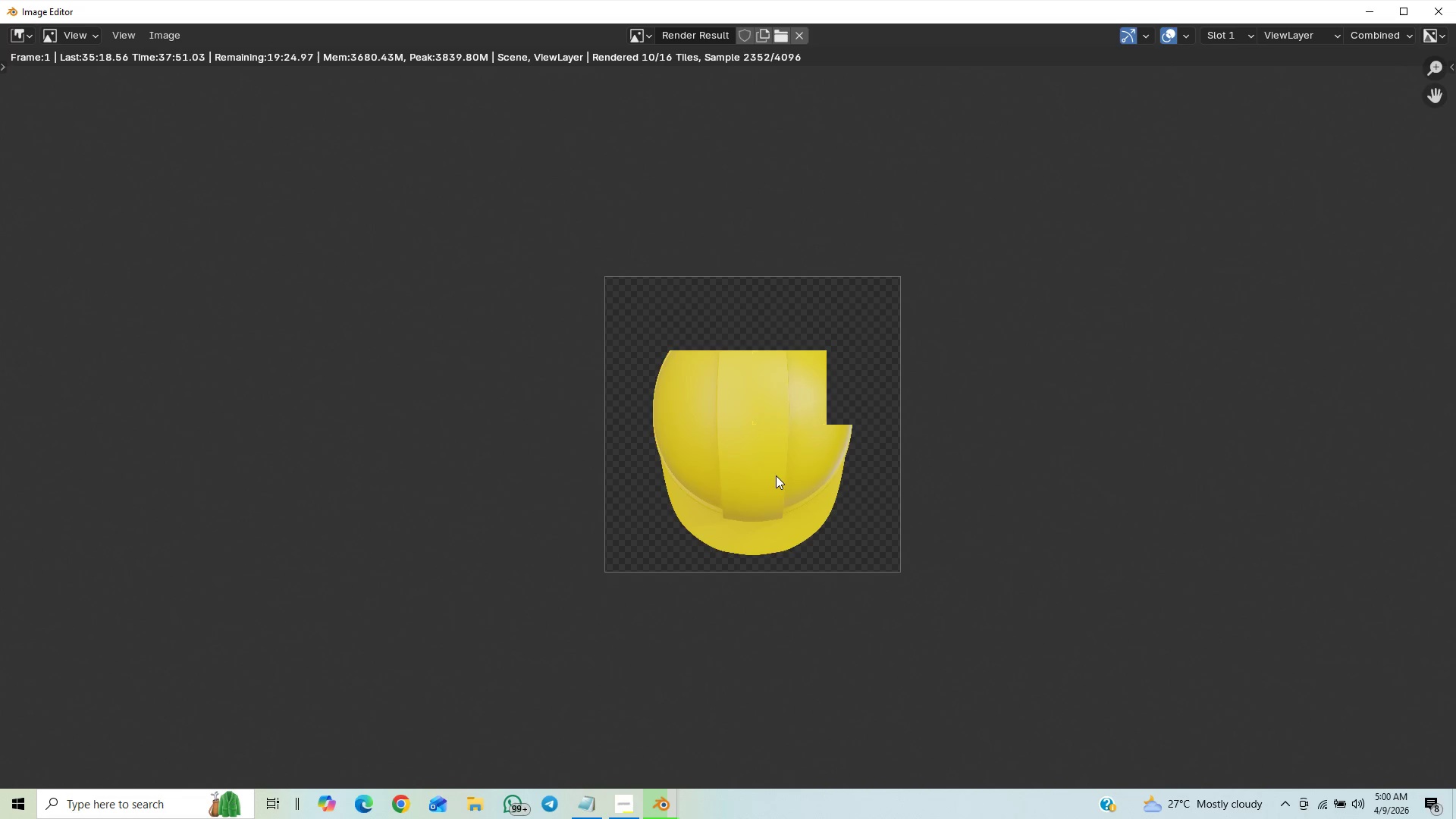 
scroll: coordinate [757, 241], scroll_direction: up, amount: 6.0
 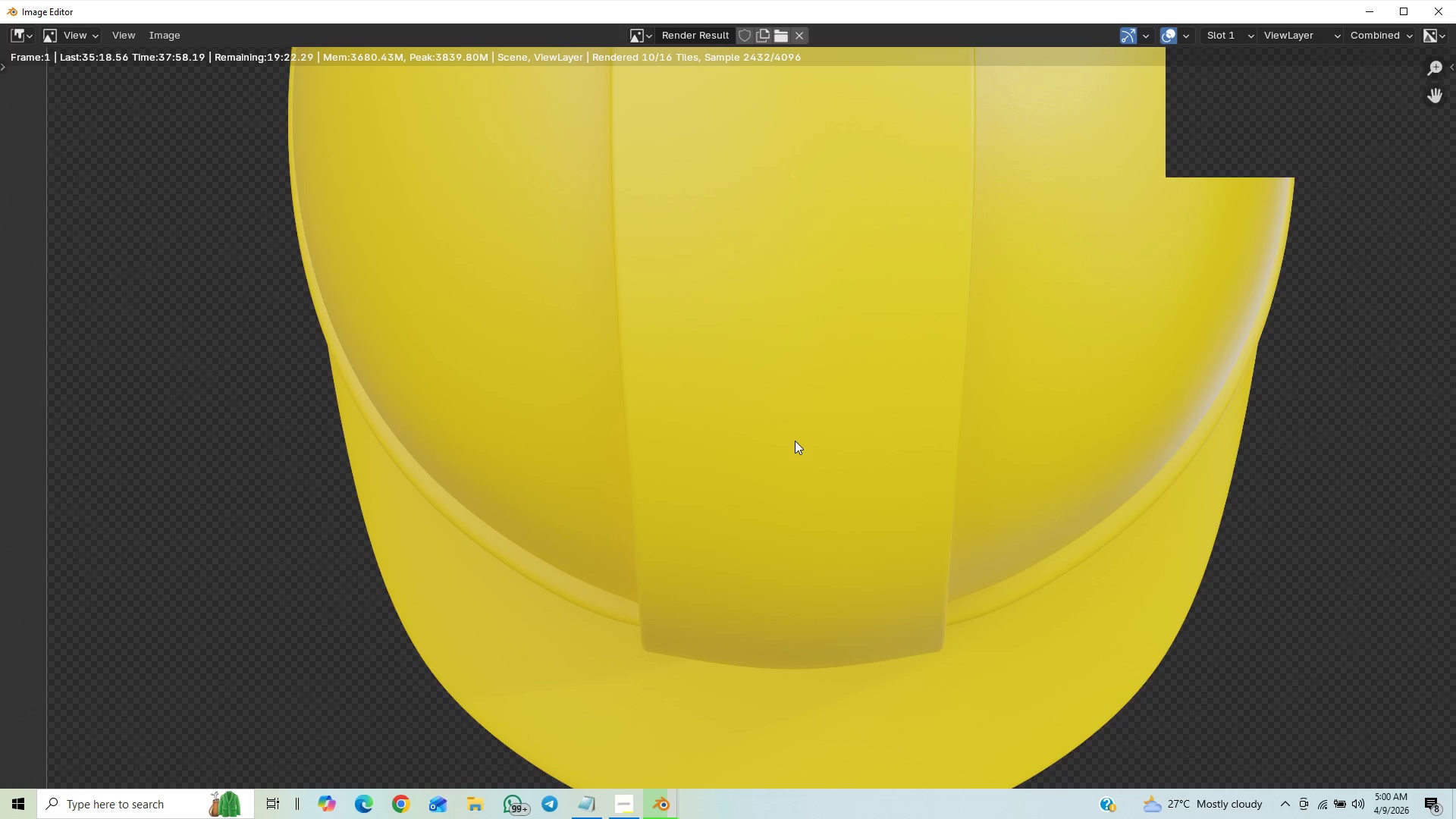 
scroll: coordinate [795, 438], scroll_direction: down, amount: 2.0
 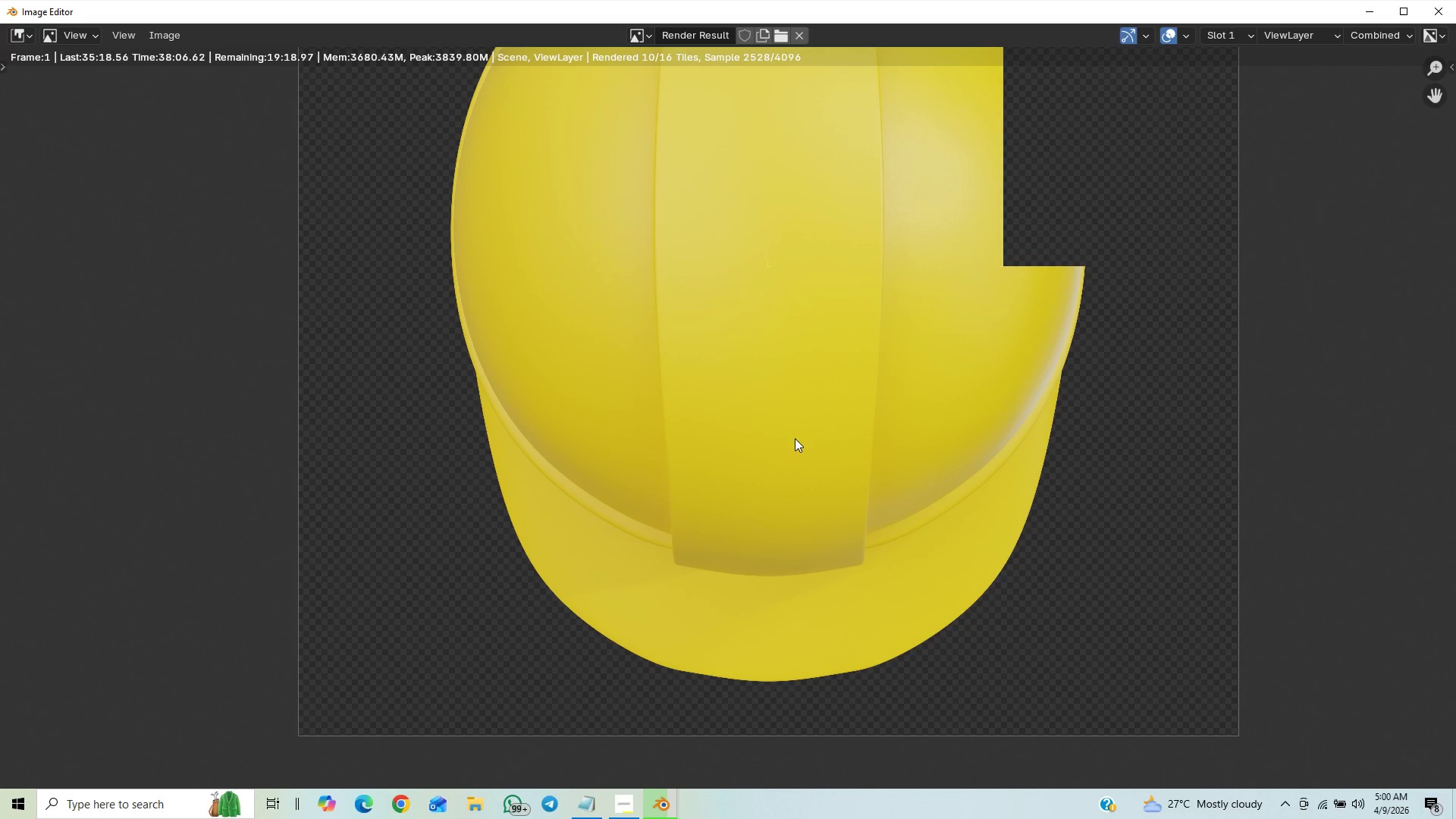 
wait(9.02)
 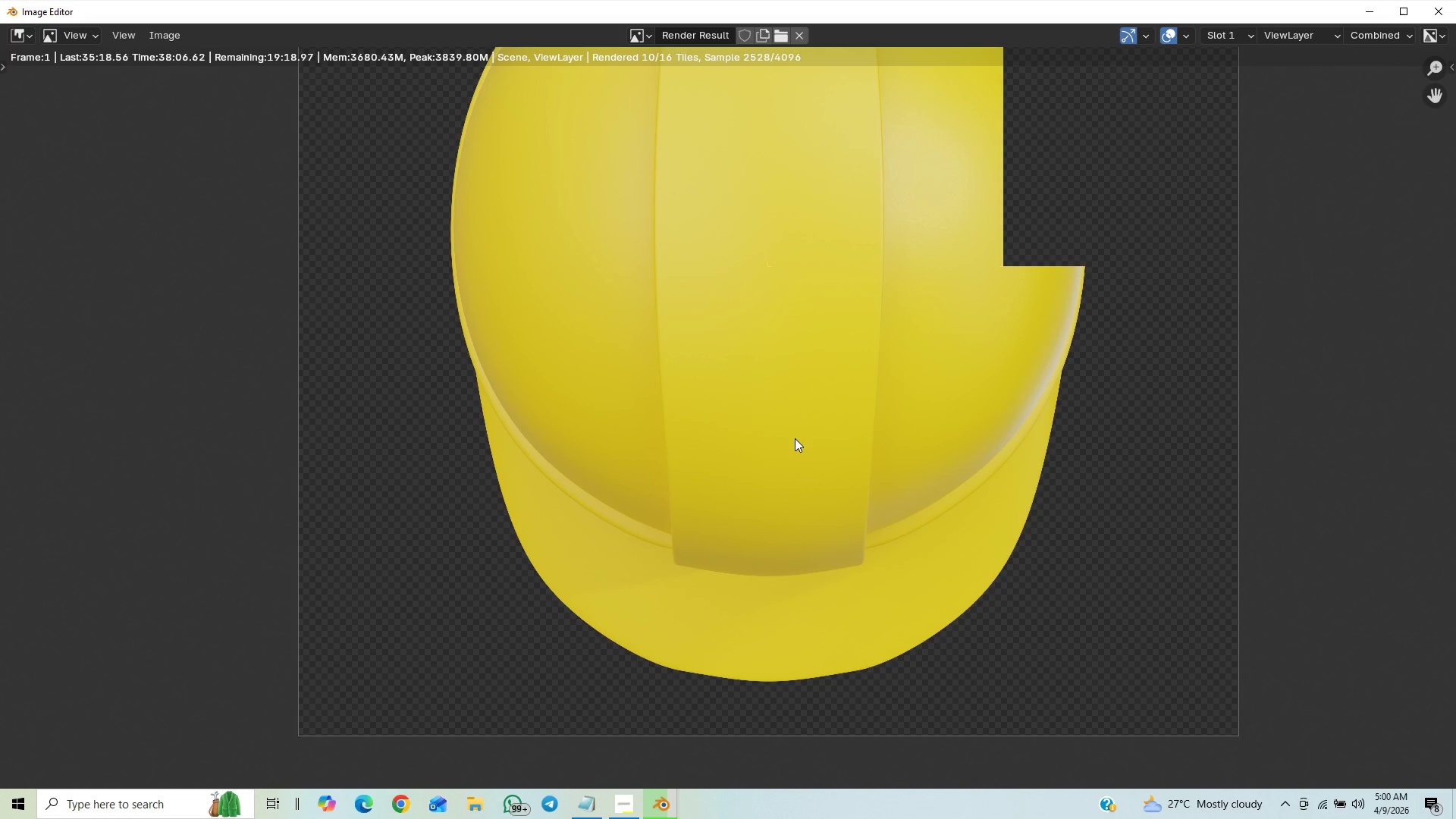 
scroll: coordinate [722, 369], scroll_direction: down, amount: 23.0
 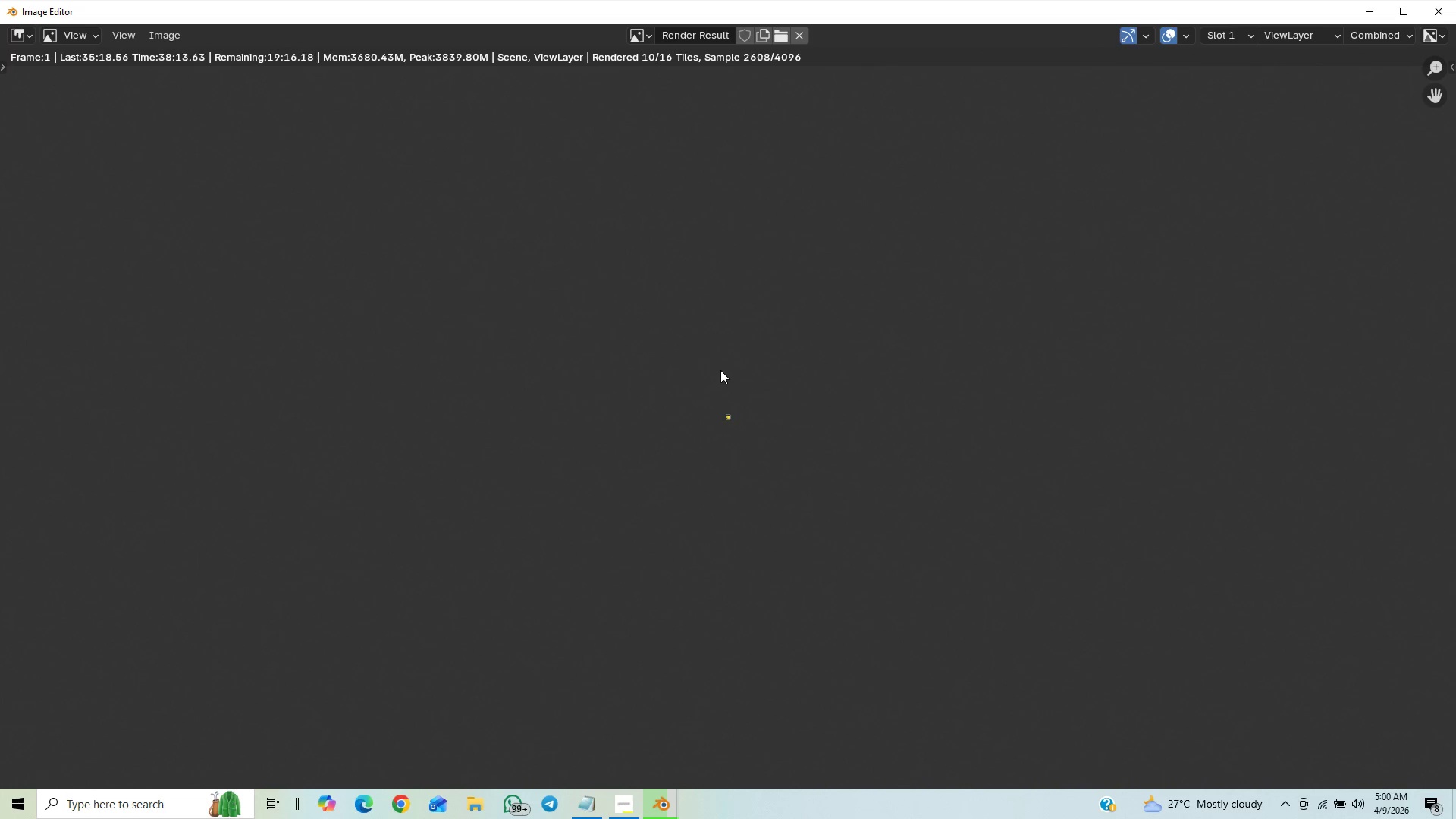 
scroll: coordinate [728, 355], scroll_direction: up, amount: 58.0
 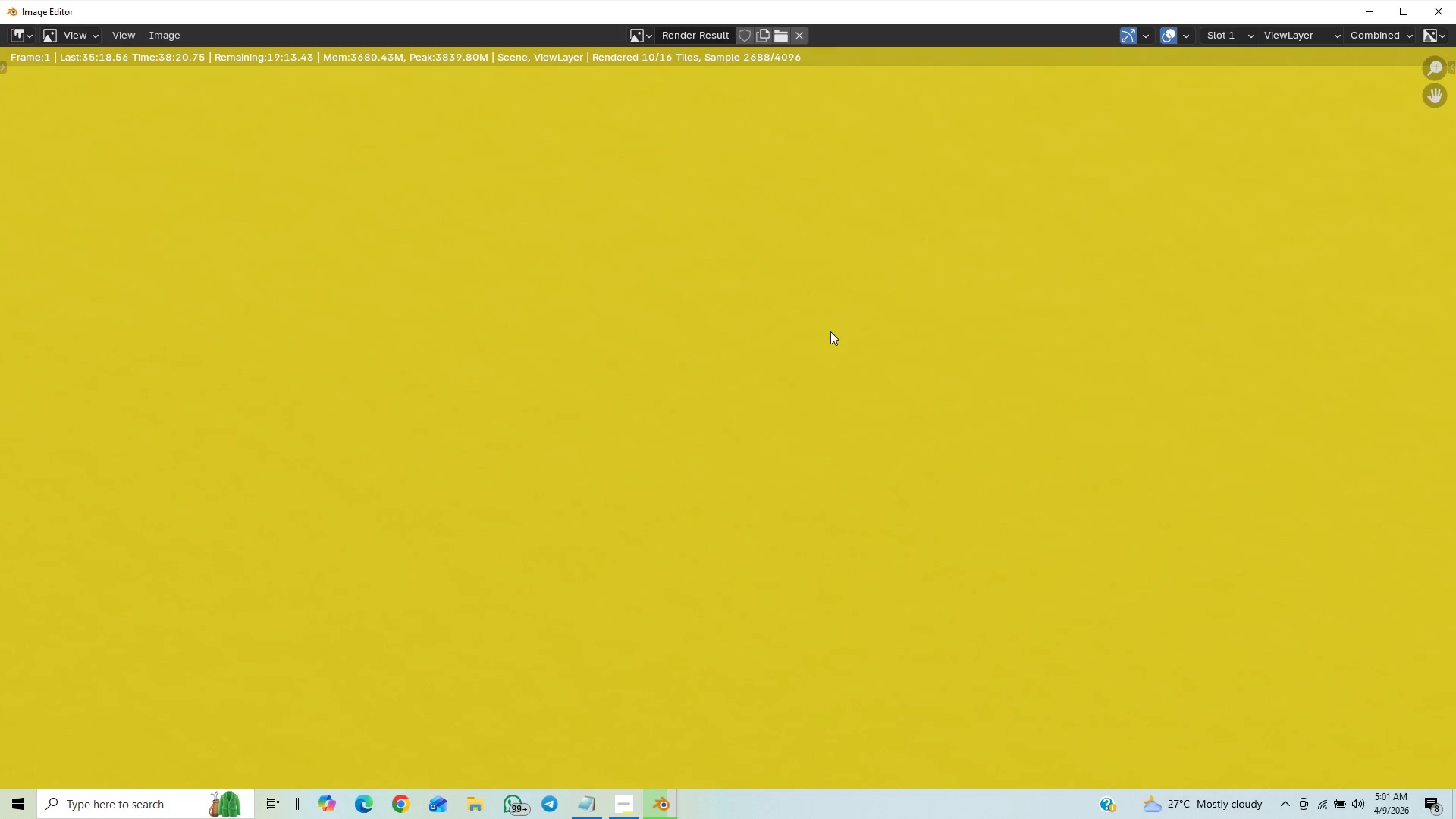 
scroll: coordinate [806, 366], scroll_direction: down, amount: 27.0
 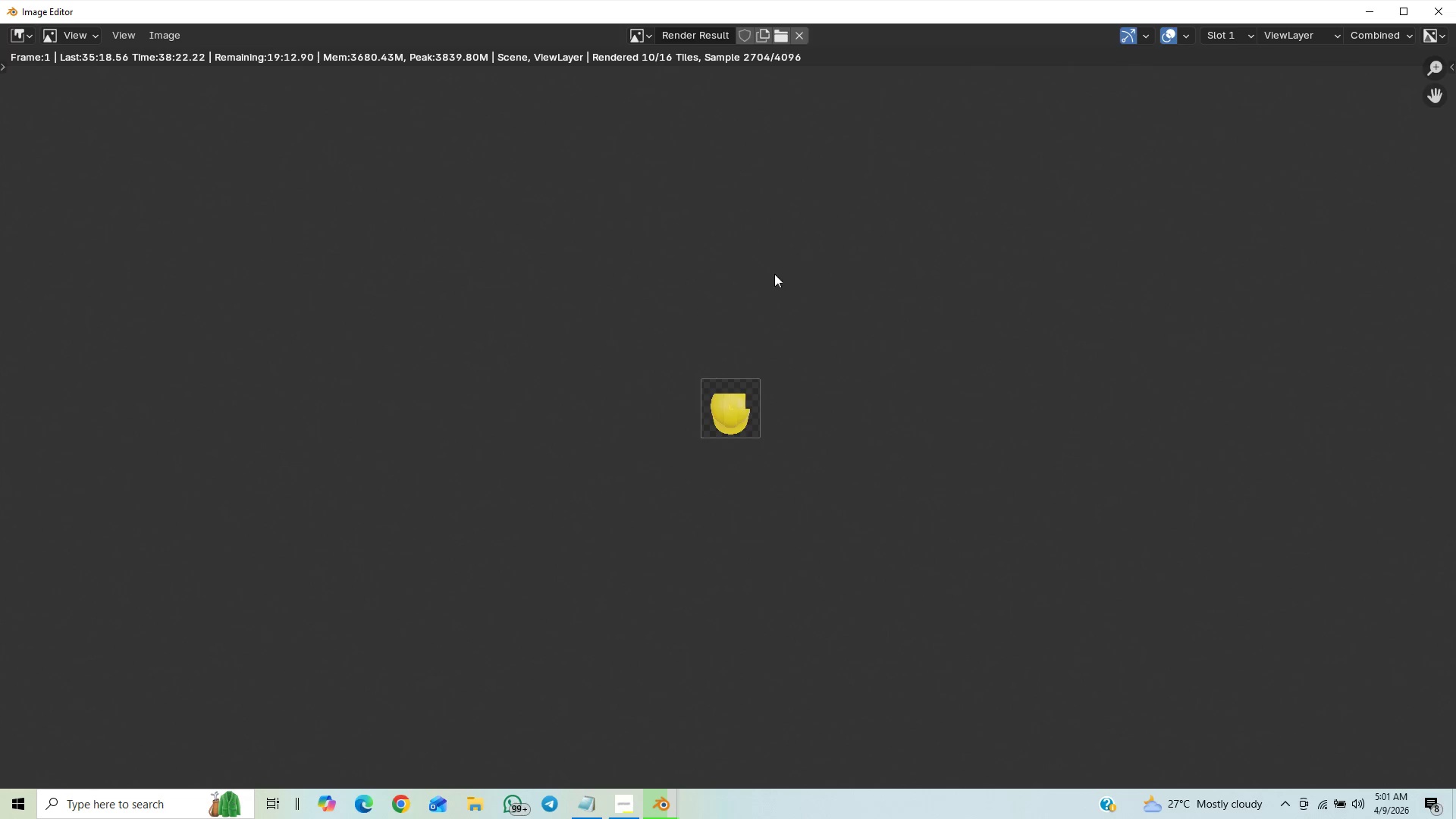 
scroll: coordinate [783, 413], scroll_direction: up, amount: 30.0
 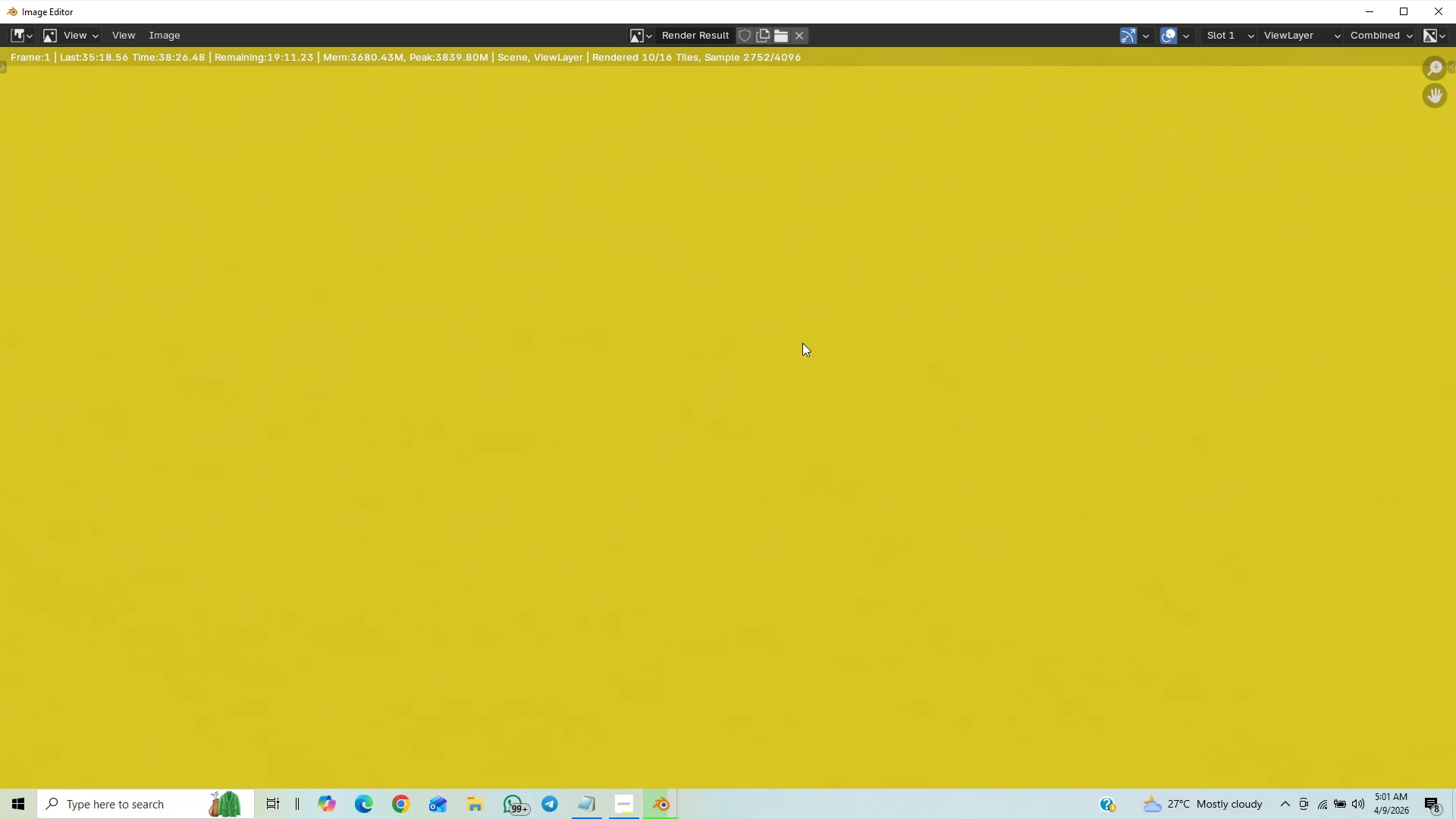 
scroll: coordinate [815, 346], scroll_direction: down, amount: 9.0
 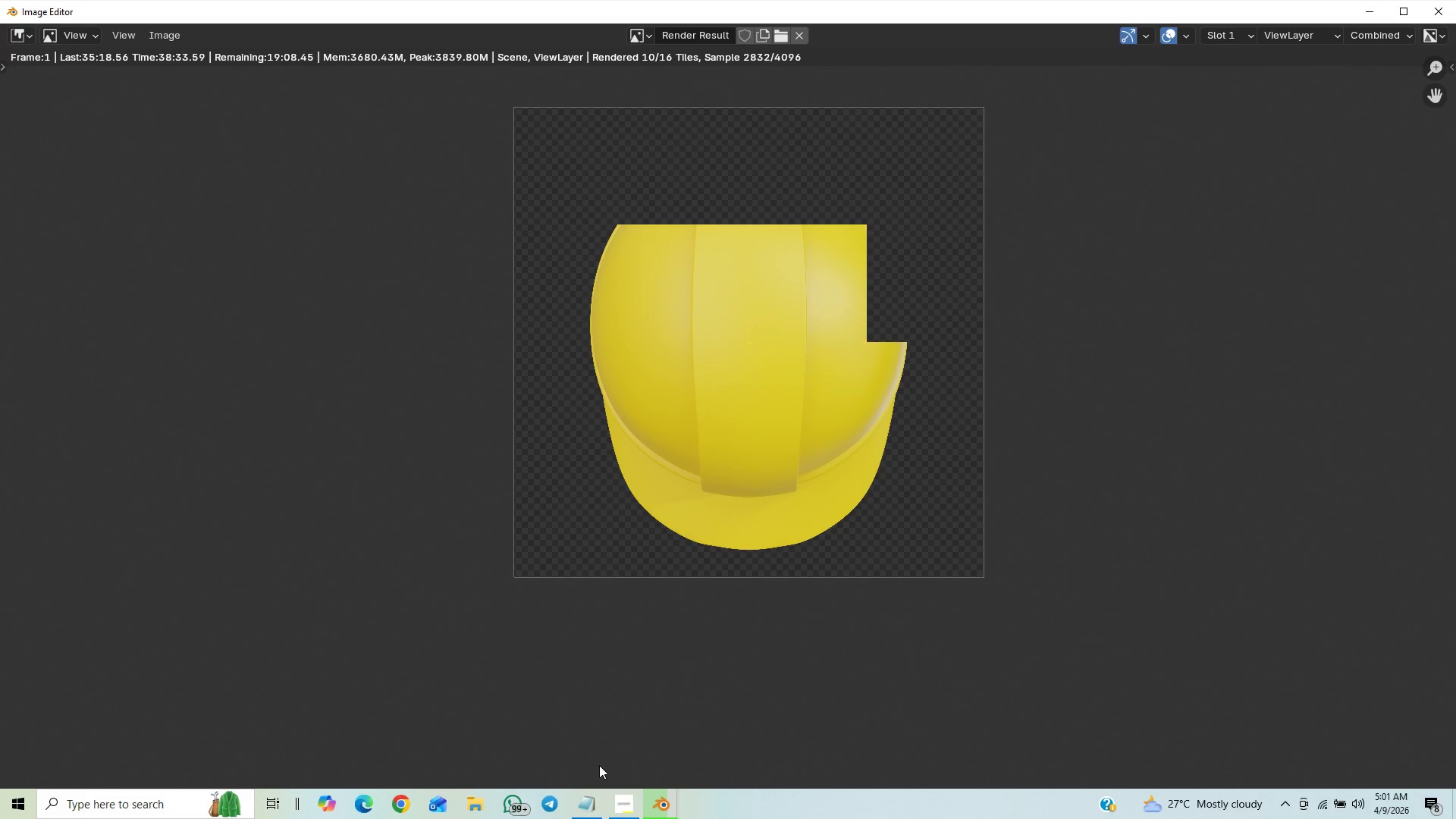 
left_click([619, 803])